 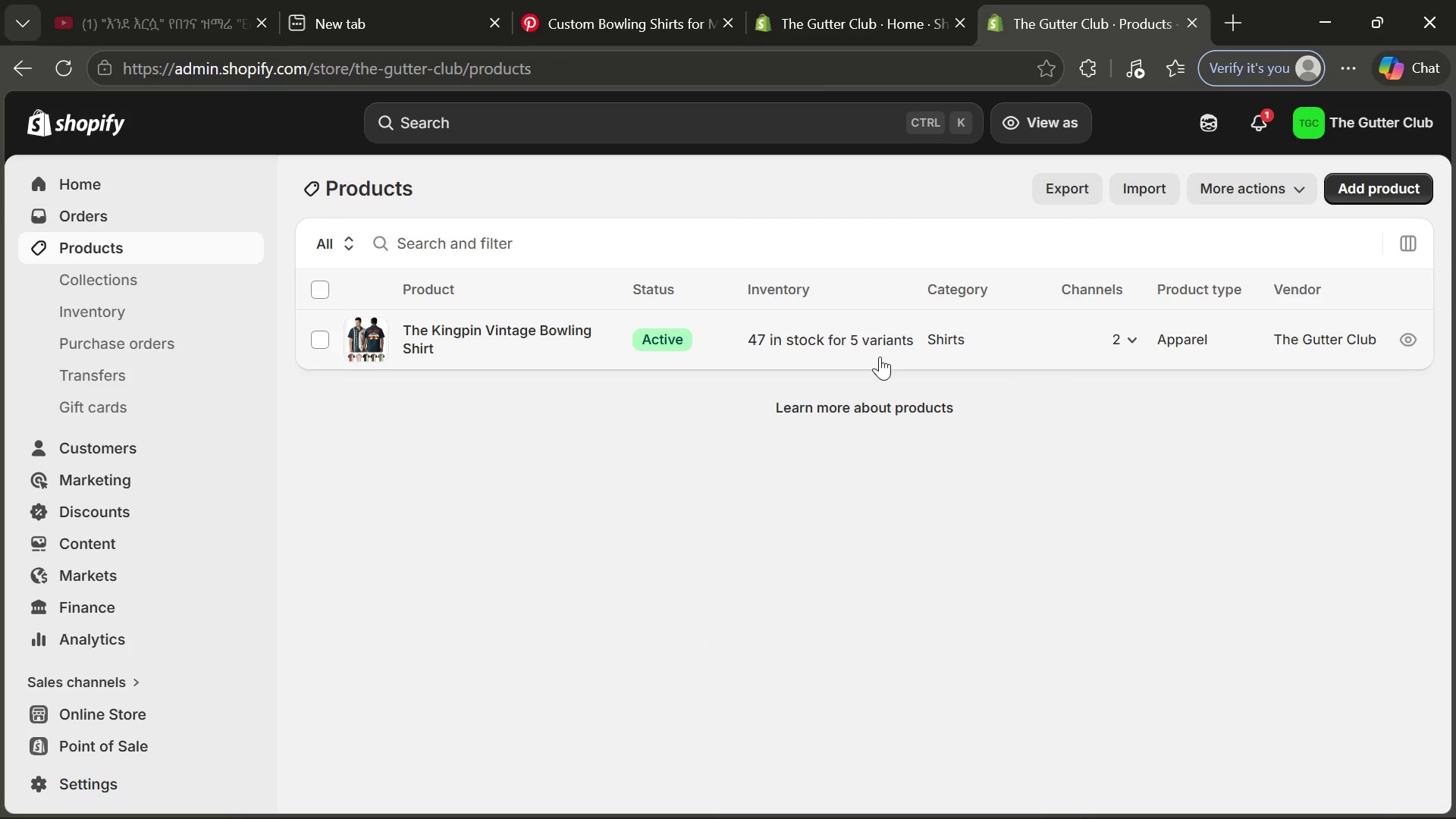 
left_click([1367, 181])
 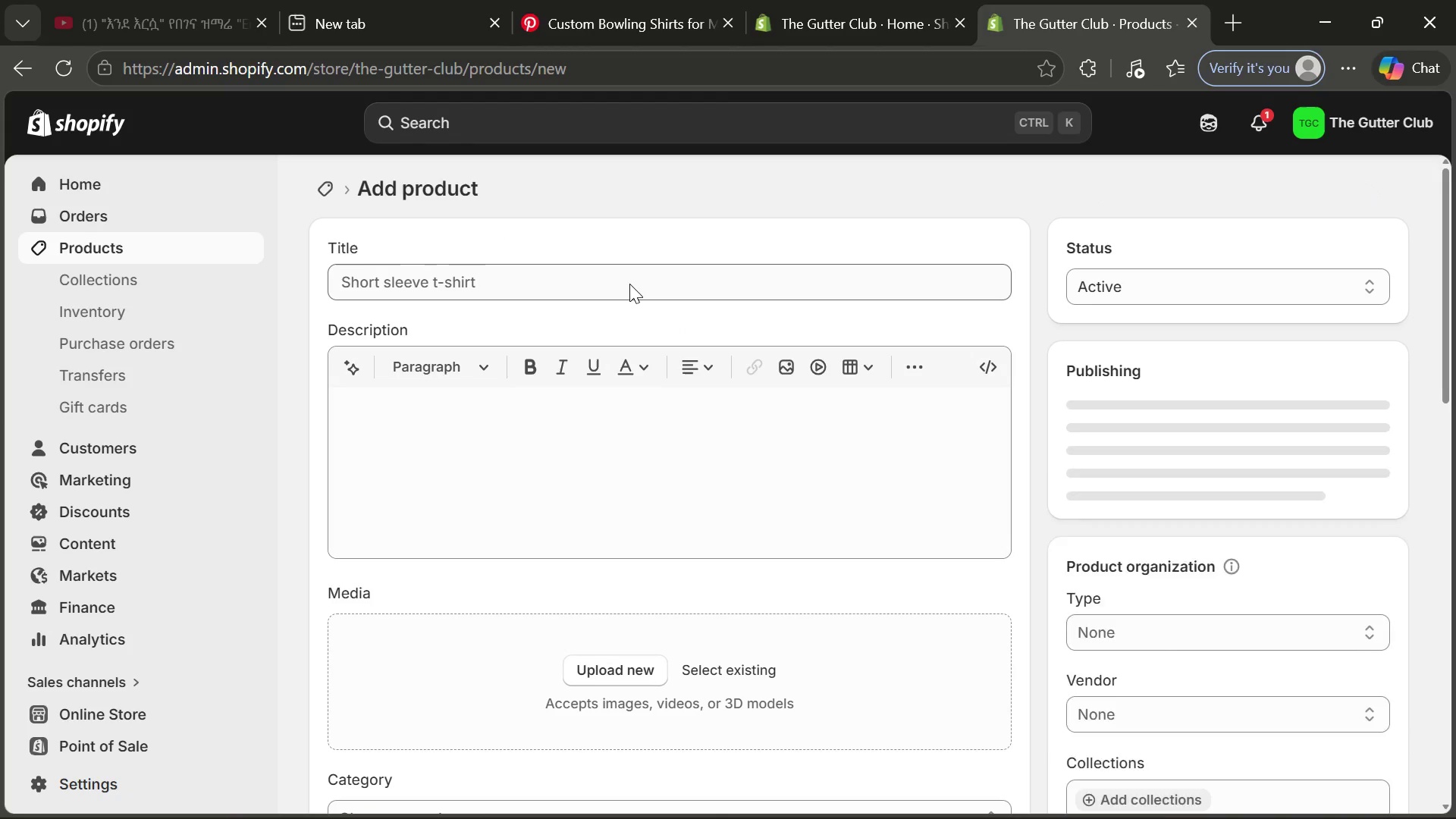 
left_click([629, 284])
 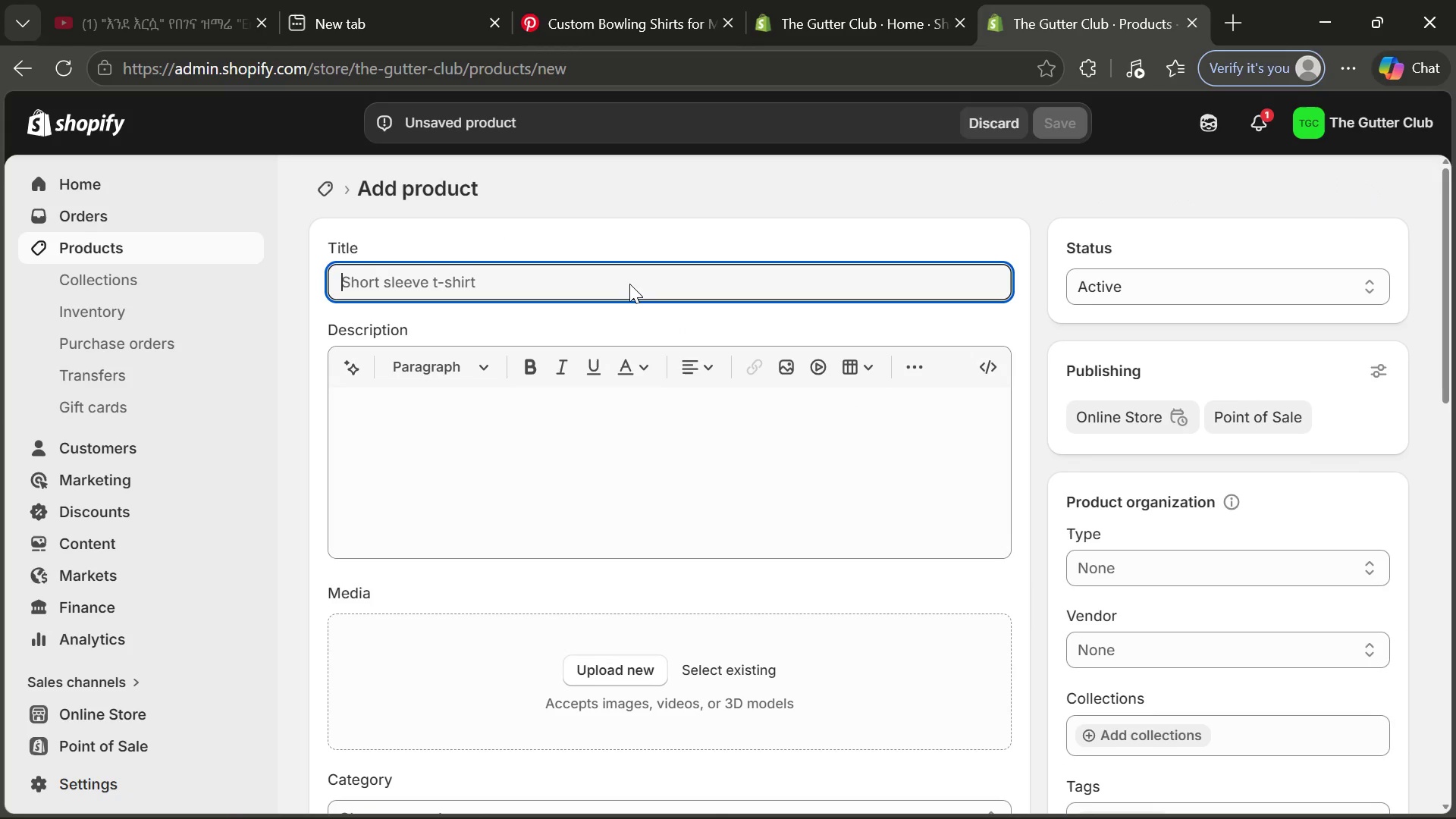 
type(Gutter Glow Lane Wax)
 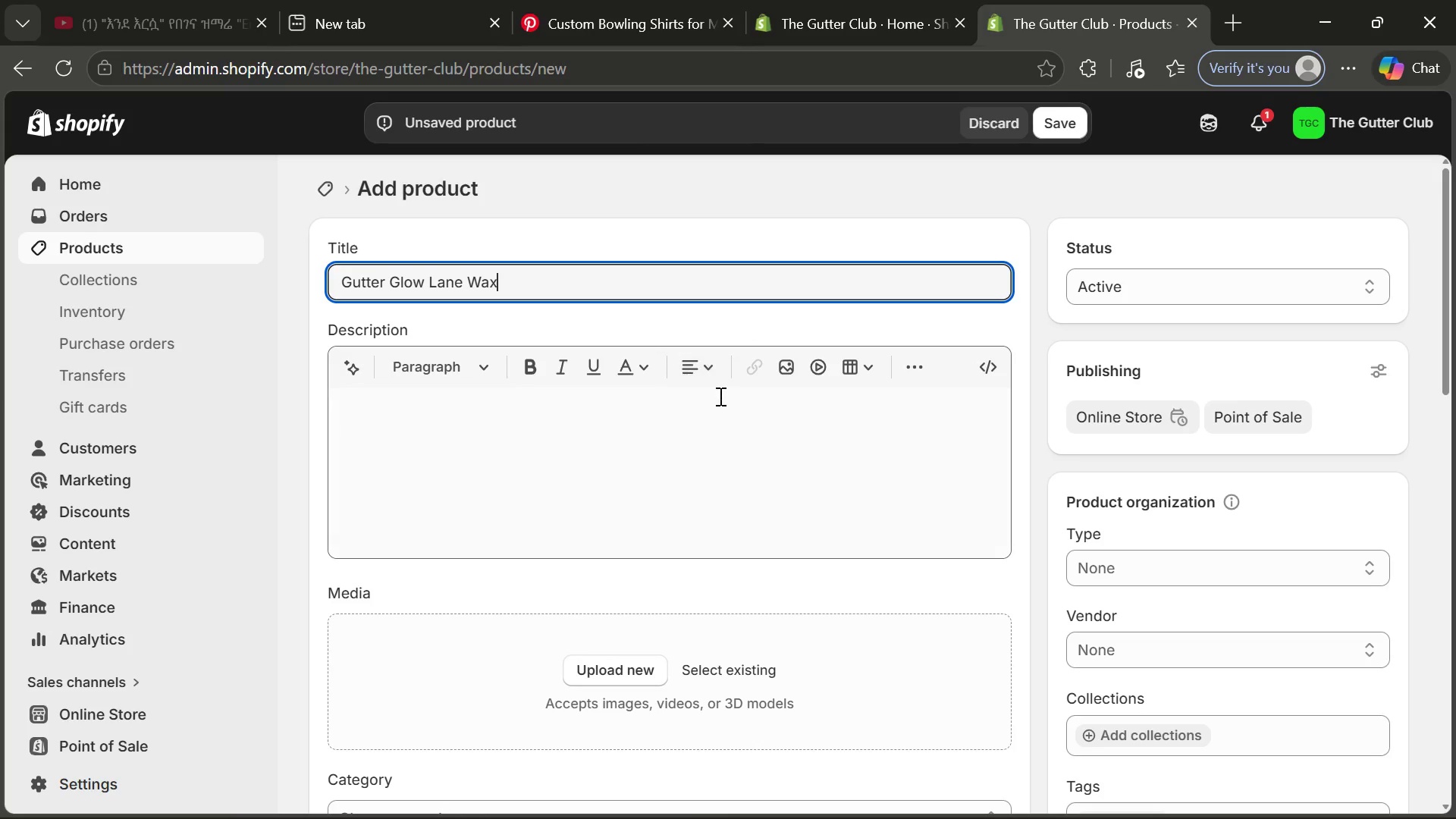 
left_click([727, 442])
 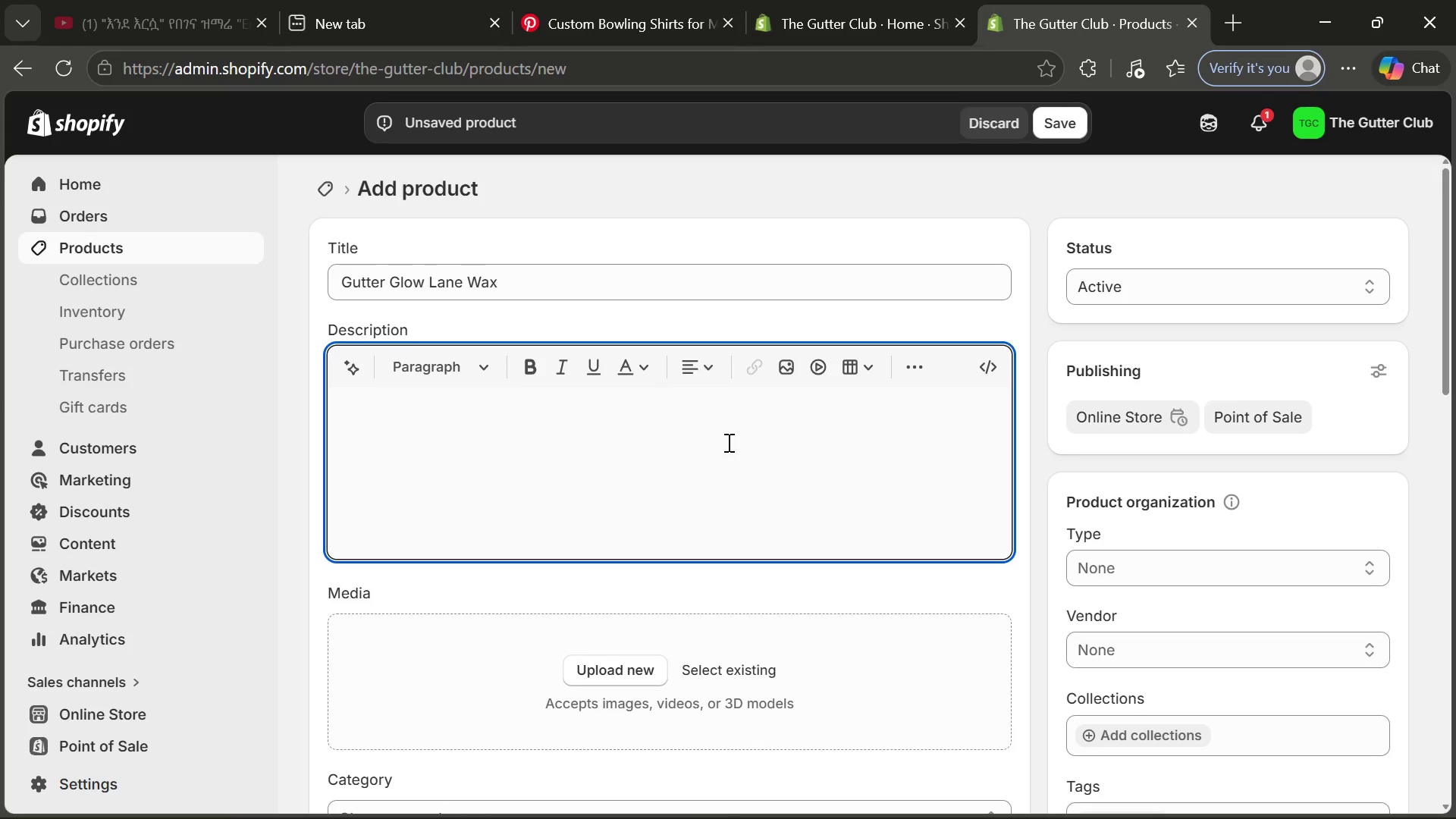 
type(Gutter Glow Lane Wax is a professional-grade conditioning solution designed toenhance lane performnce)
 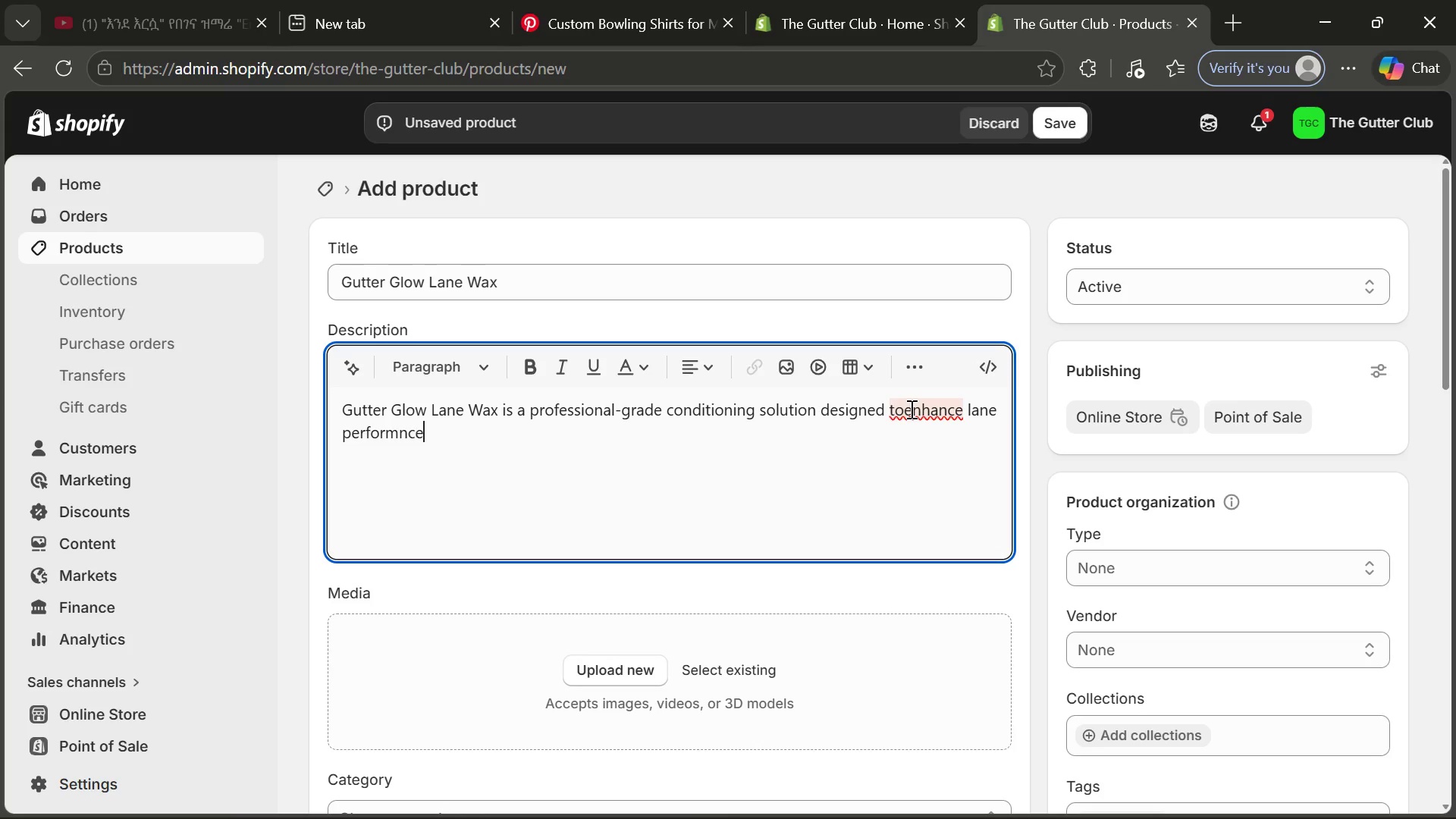 
left_click([910, 409])
 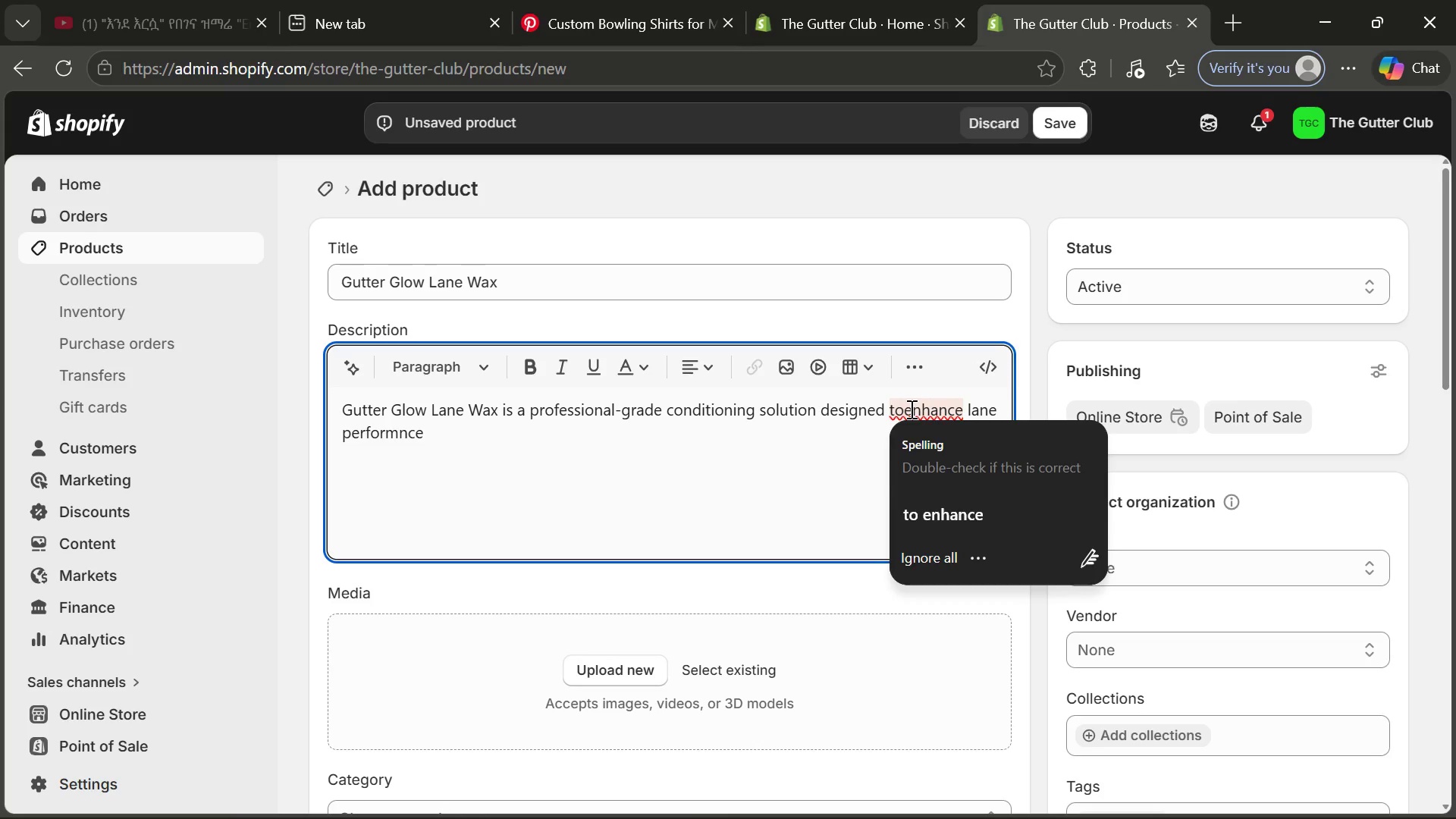 
key(ArrowLeft)
 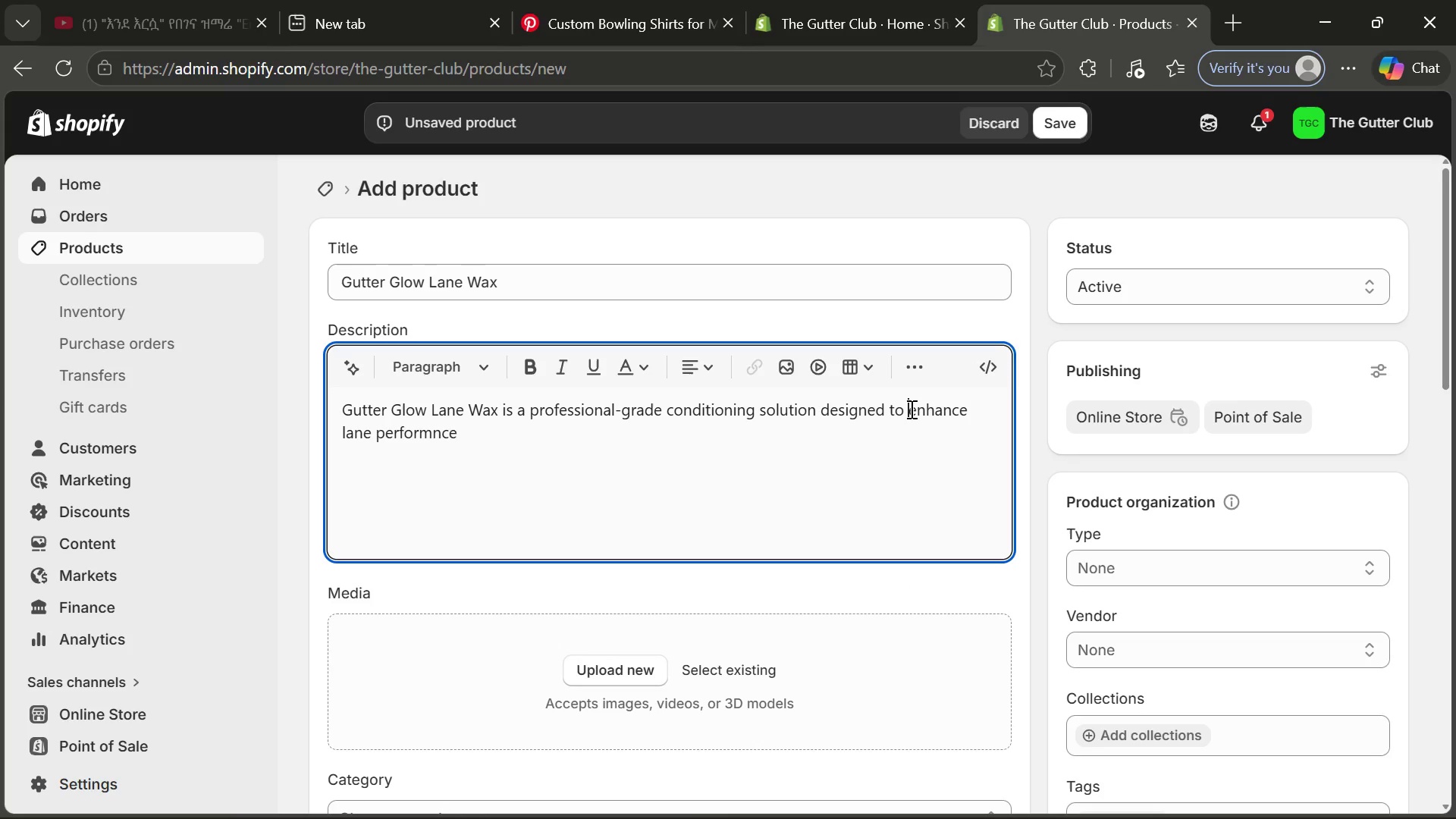 
key(Space)
 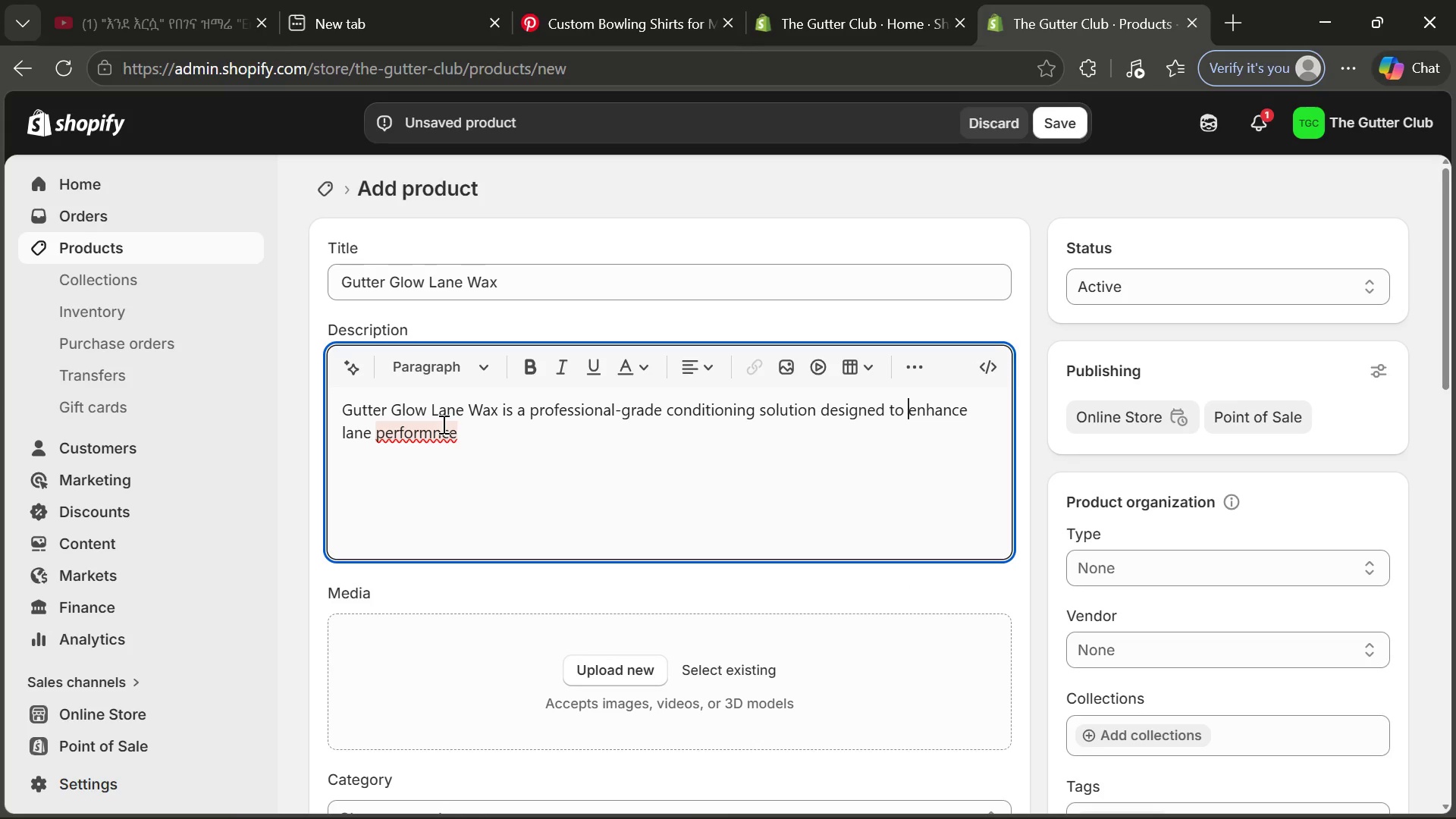 
left_click([434, 425])
 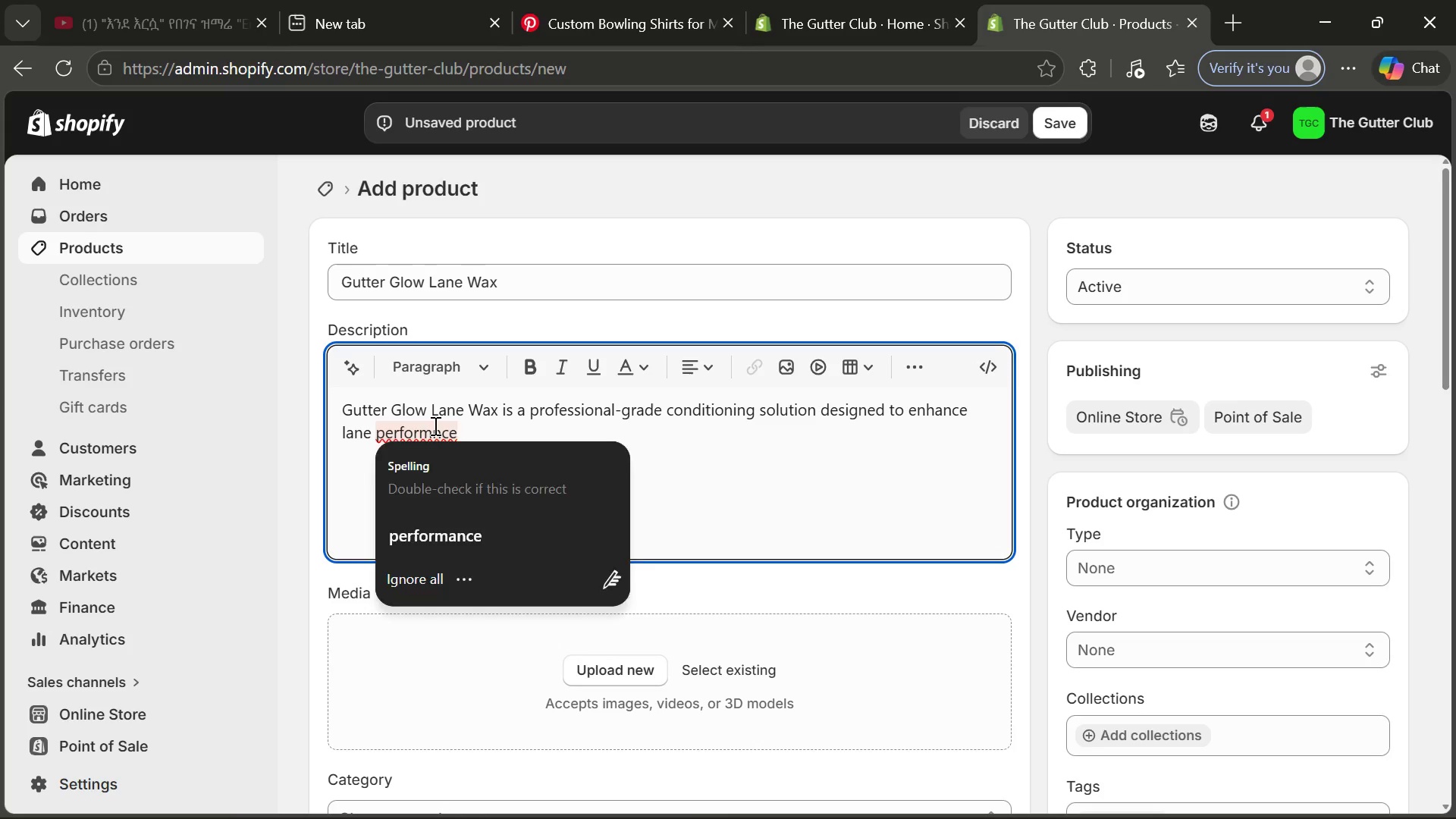 
key(A)
 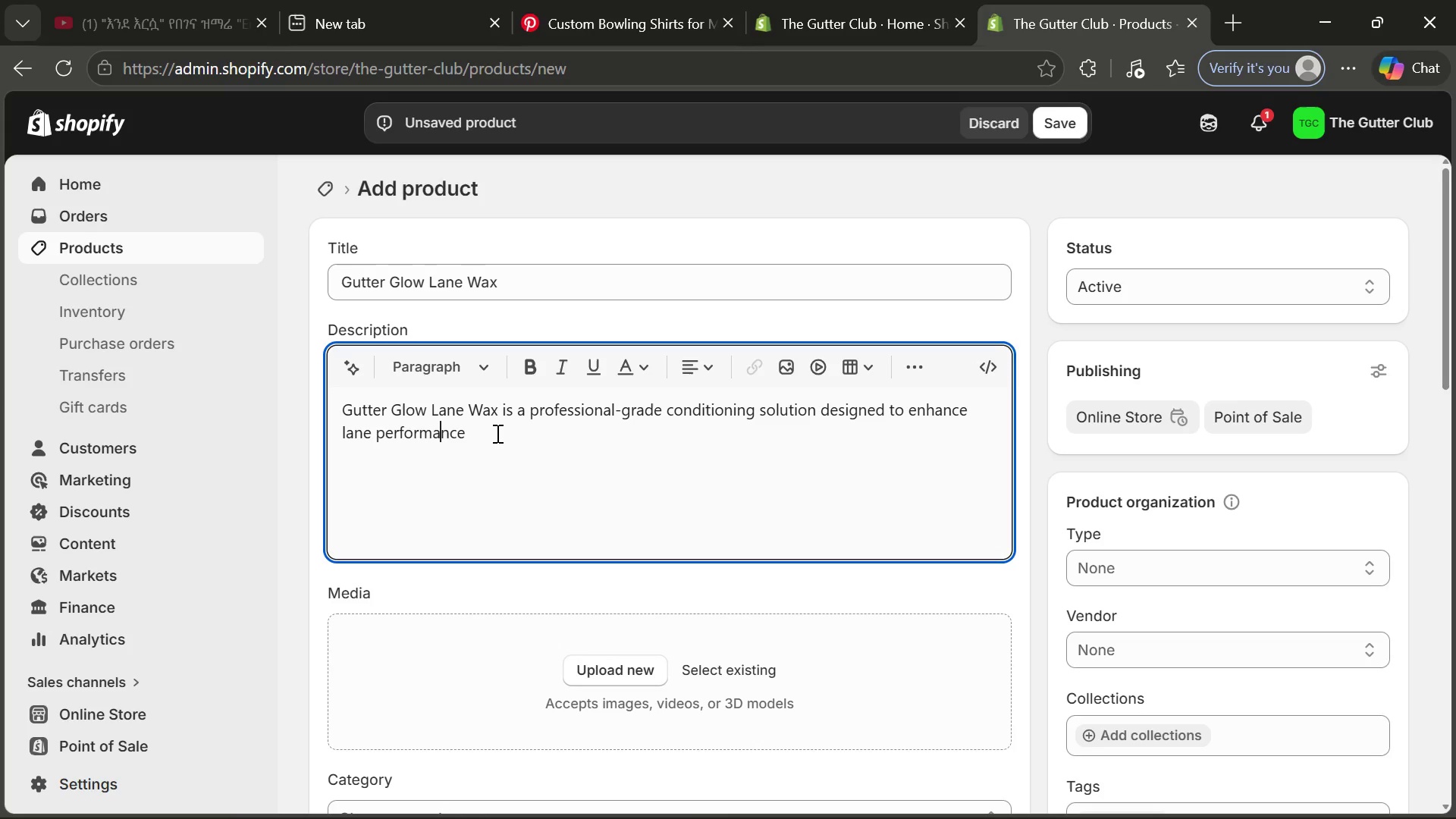 
left_click([496, 433])
 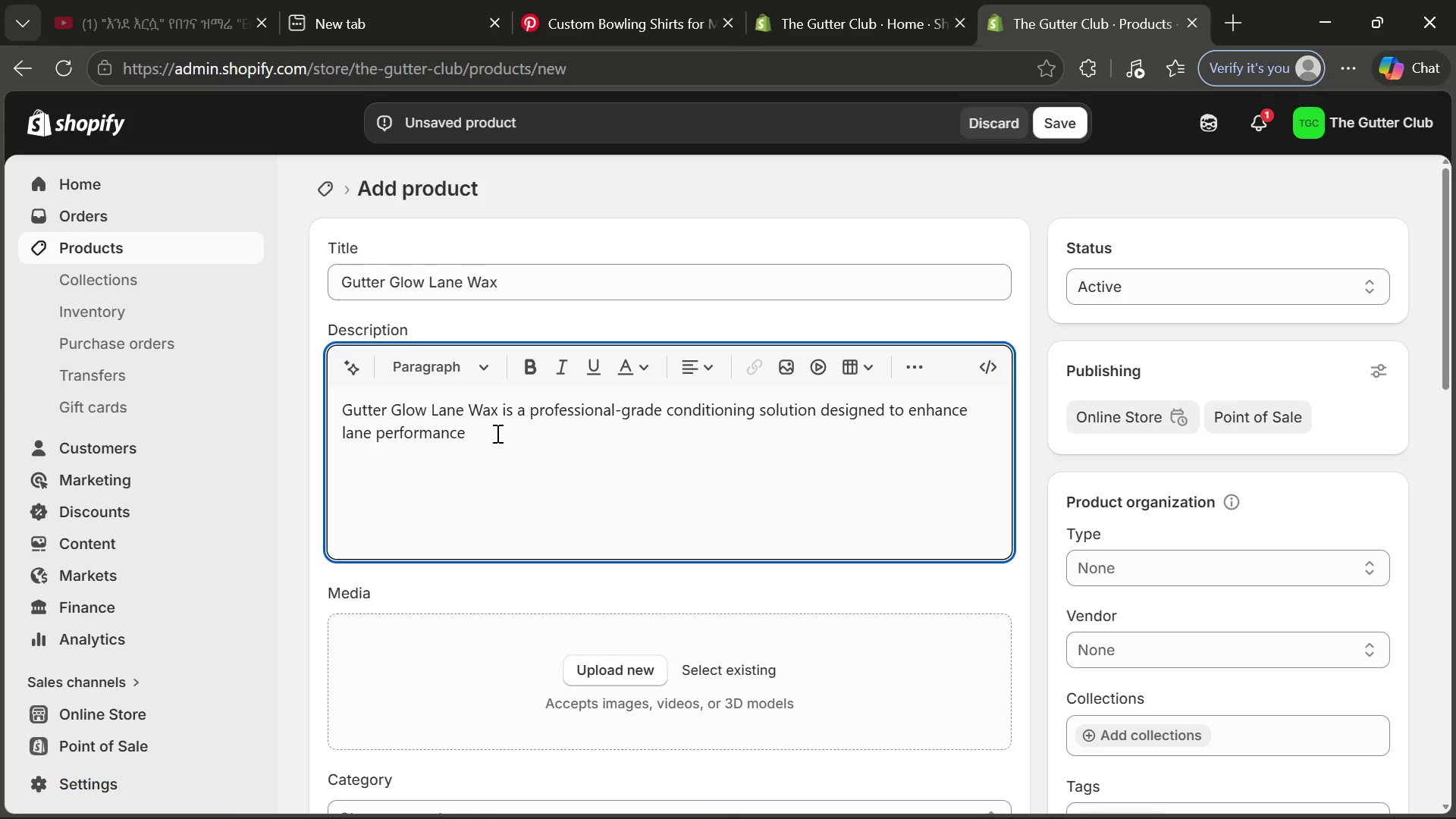 
type( nd)
key(Backspace)
key(Backspace)
type(and maintain smooth, consiste)
 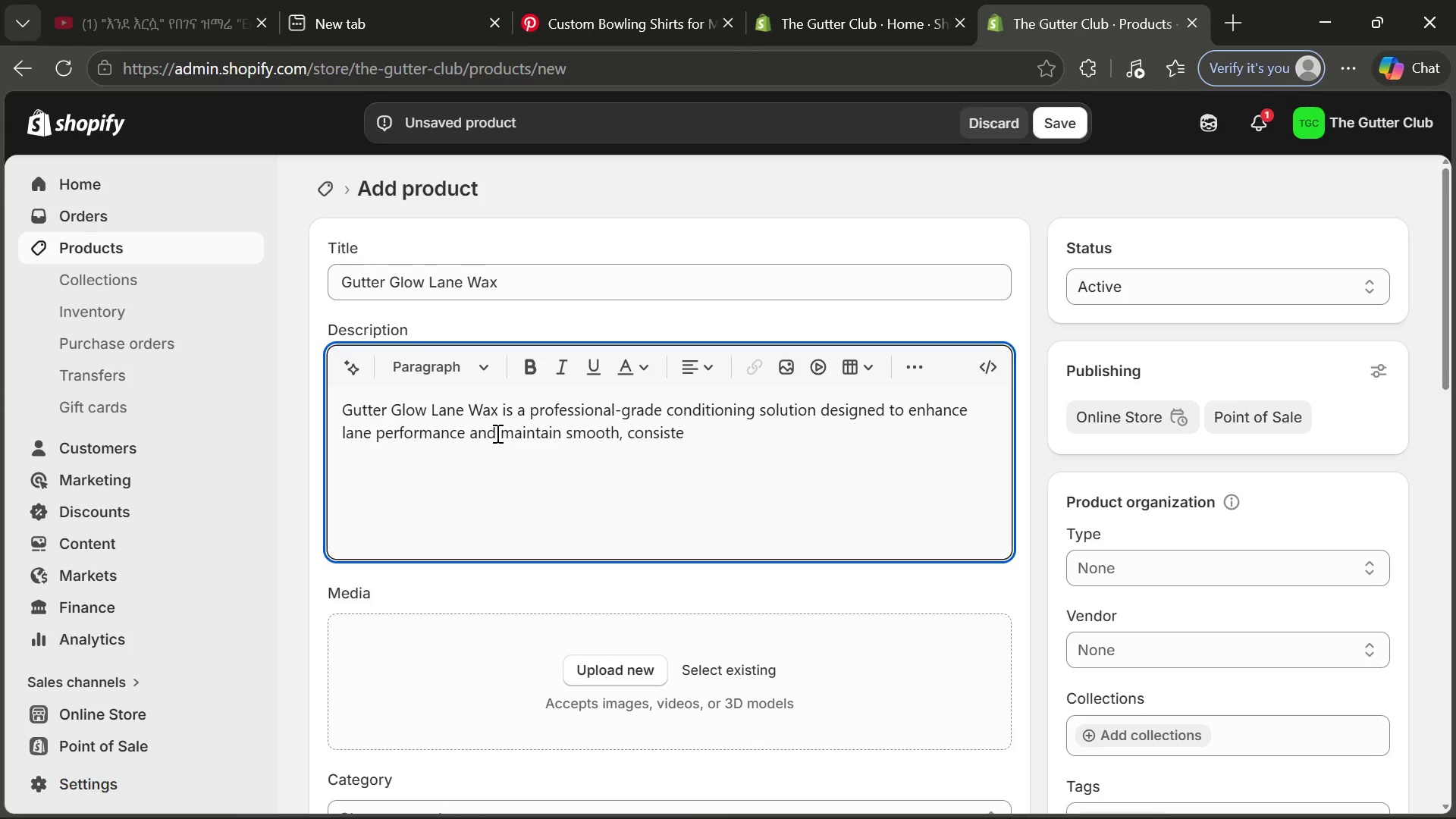 
type(nt ball motion. Built for )
 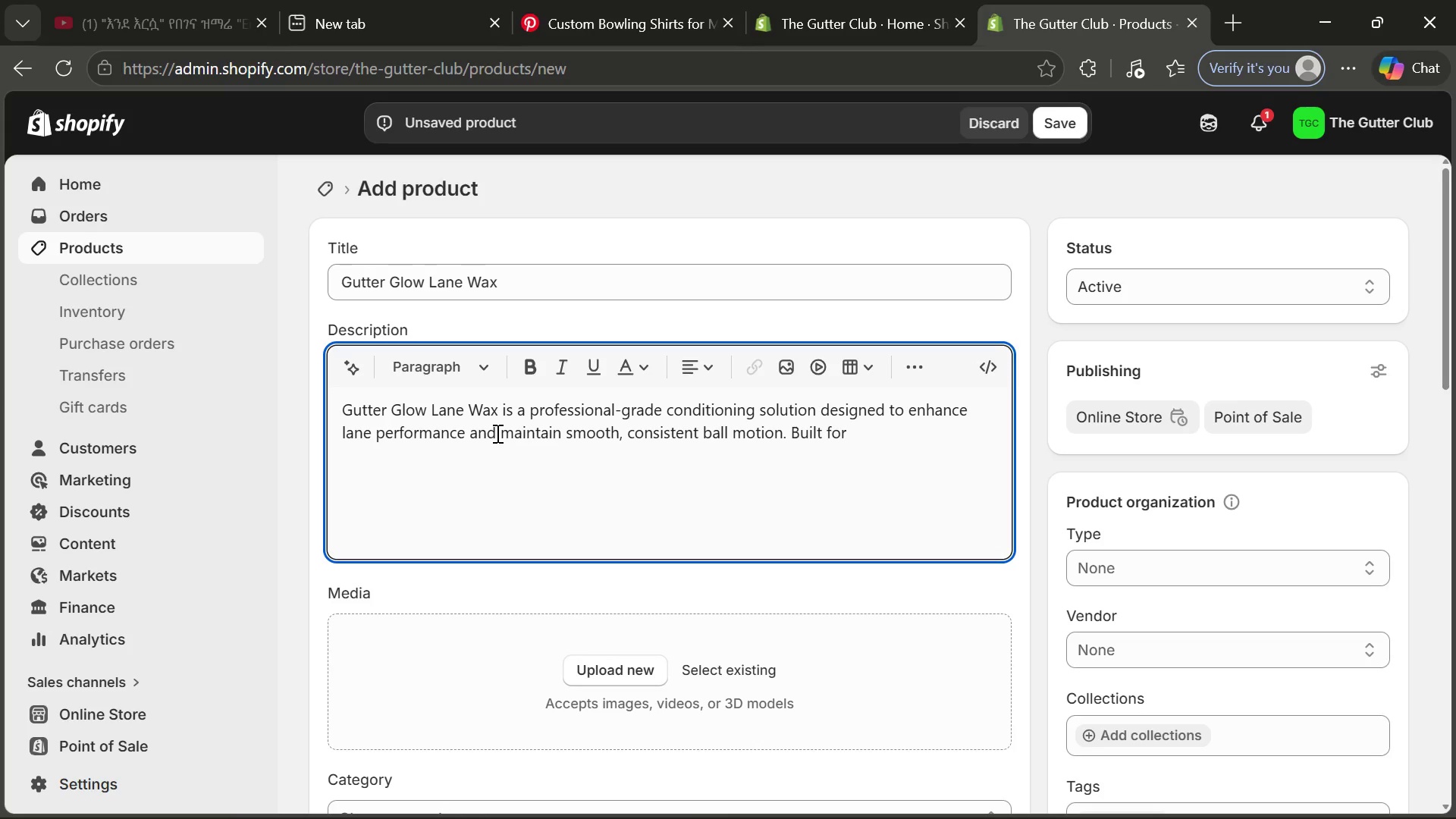 
type(bouti)
 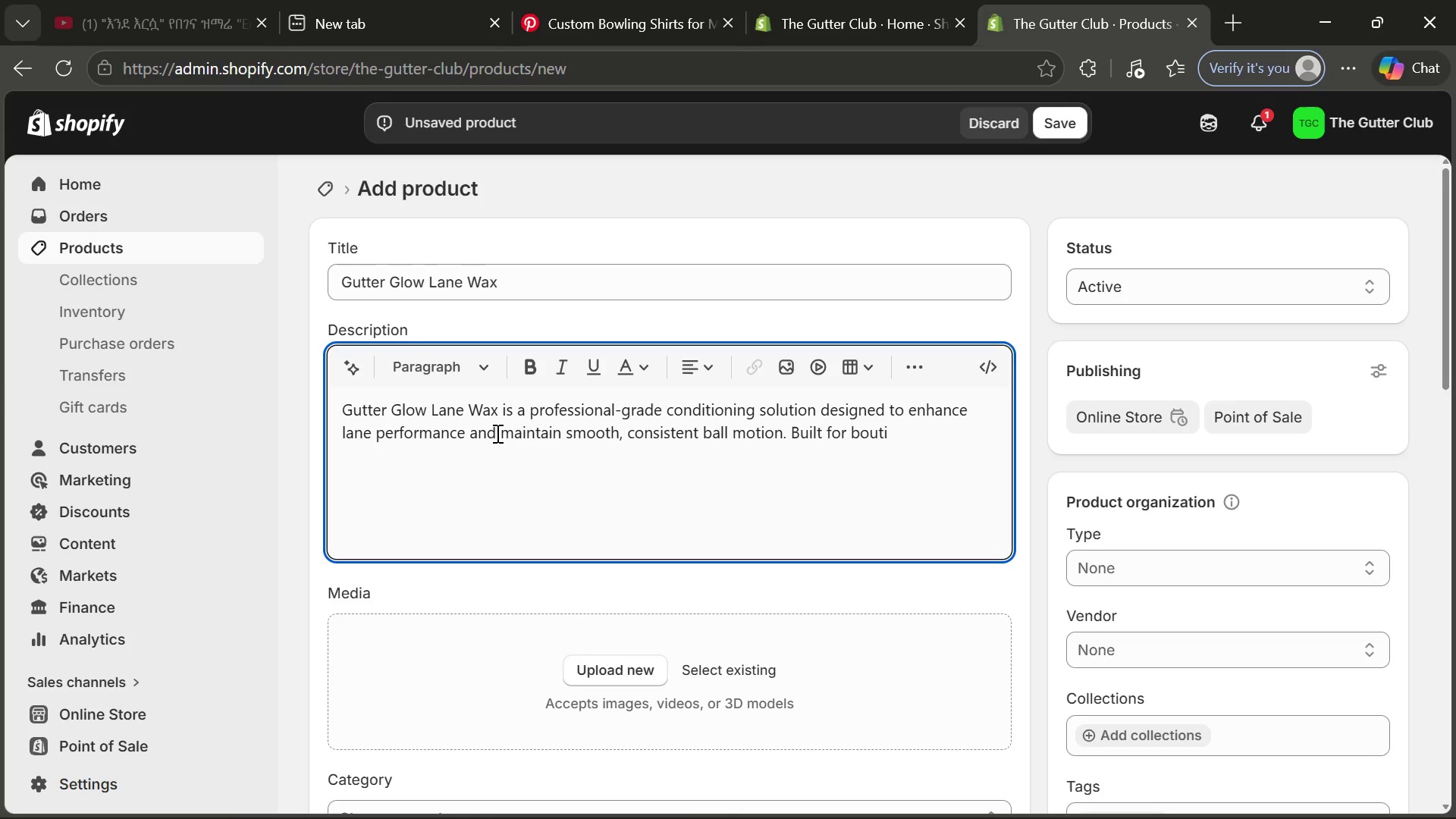 
wait(39.72)
 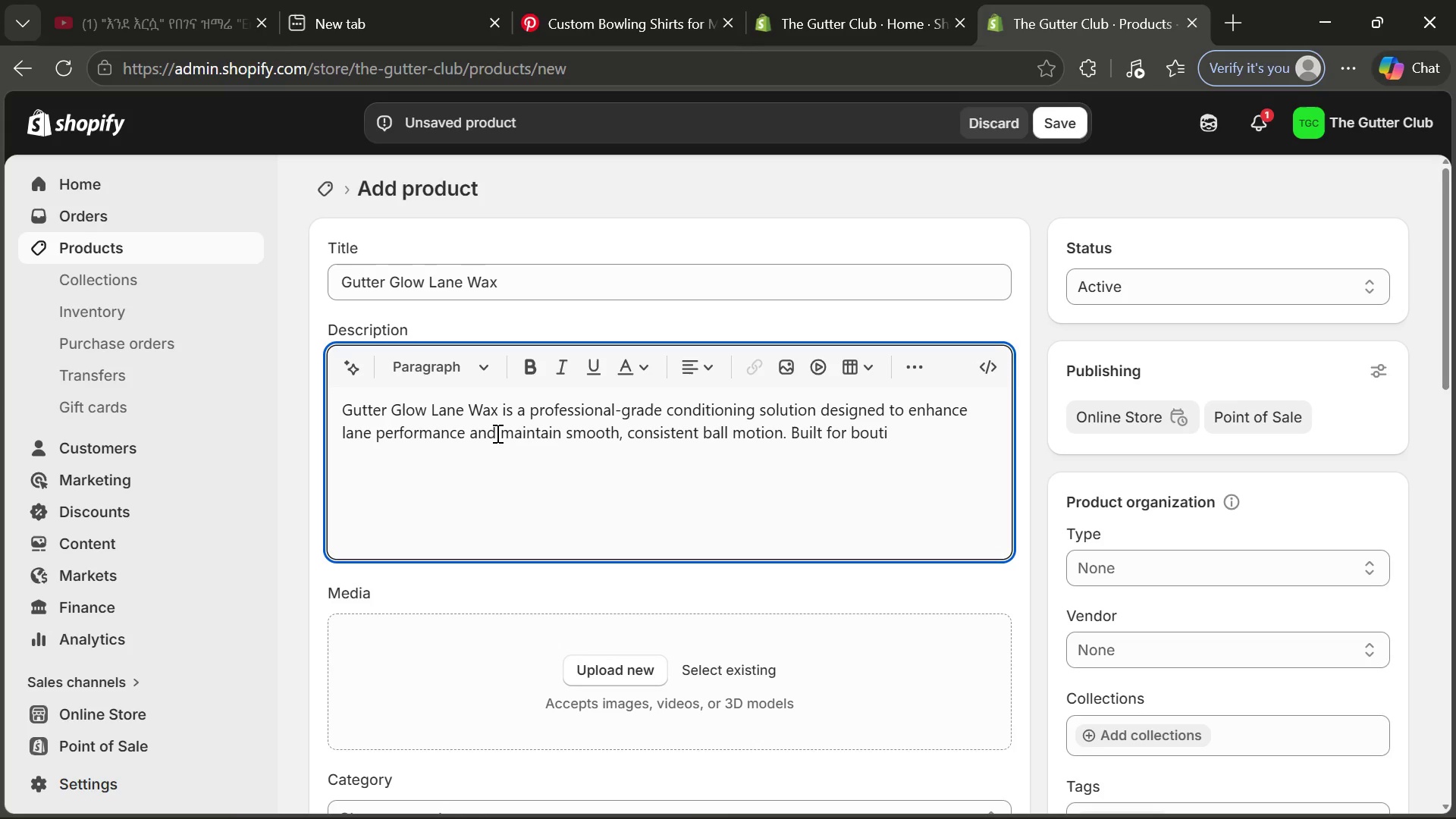 
type(que bowling allleys )
 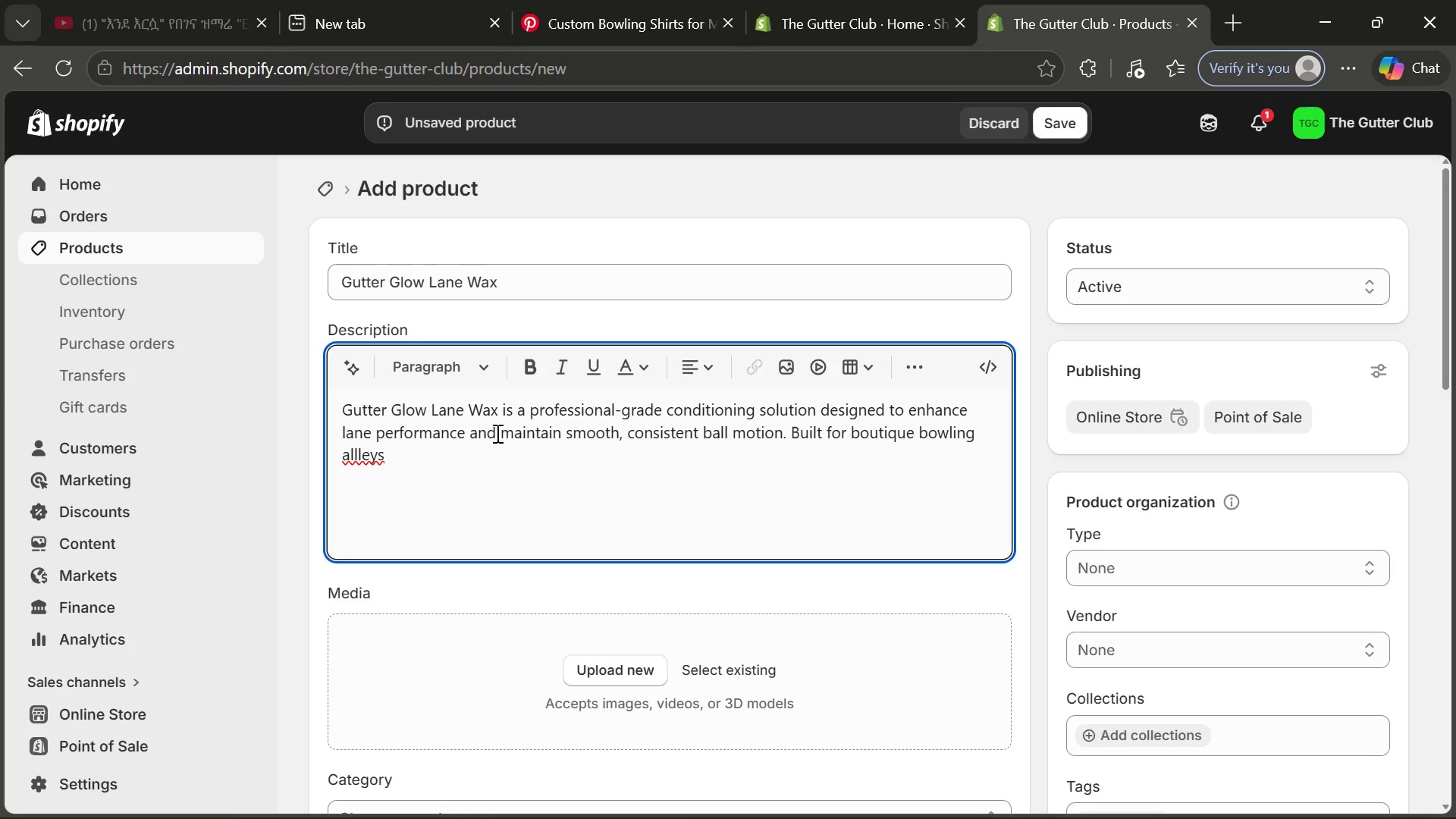 
wait(8.83)
 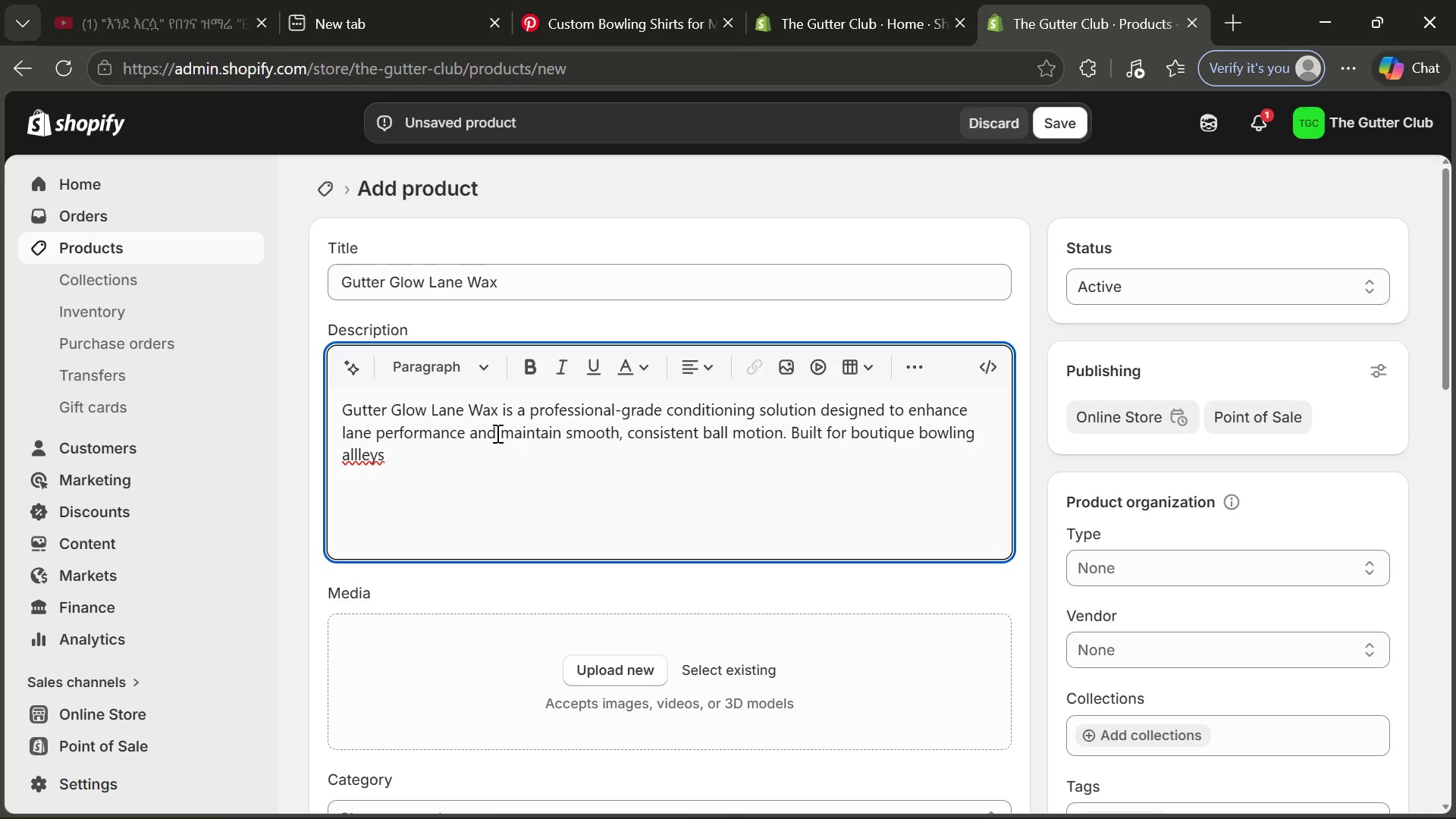 
left_click([361, 451])
 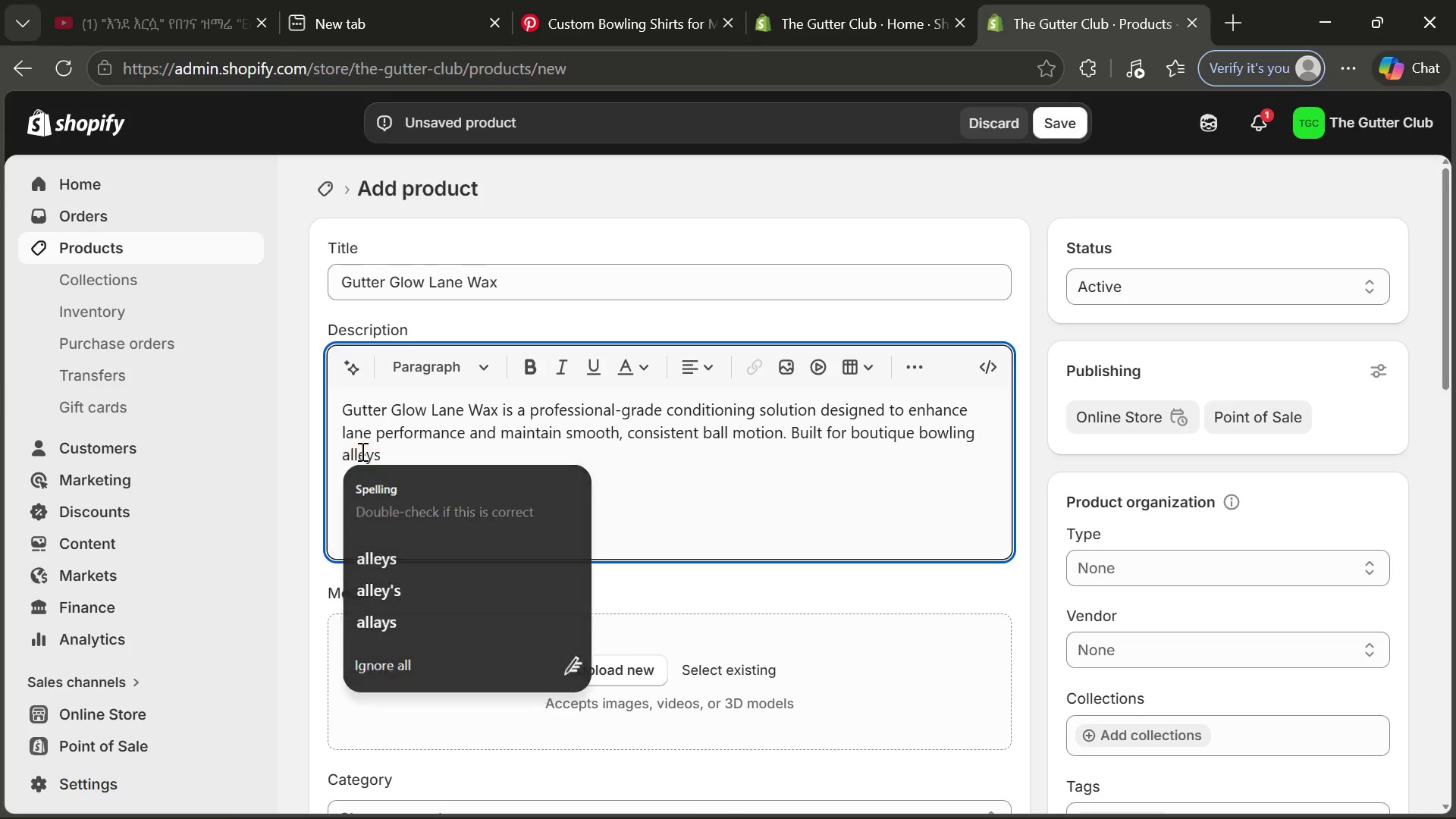 
key(Backspace)
 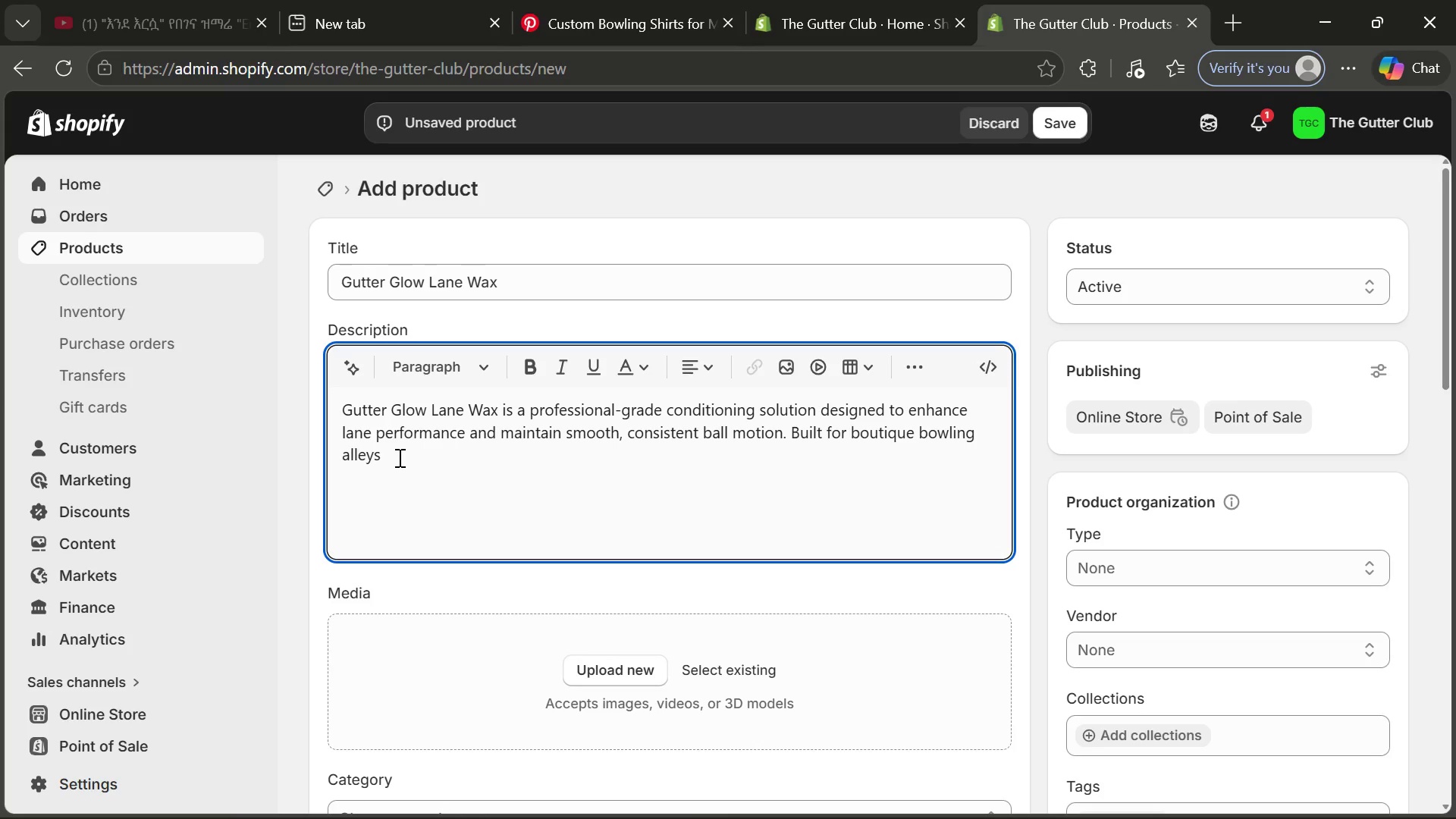 
left_click([398, 457])
 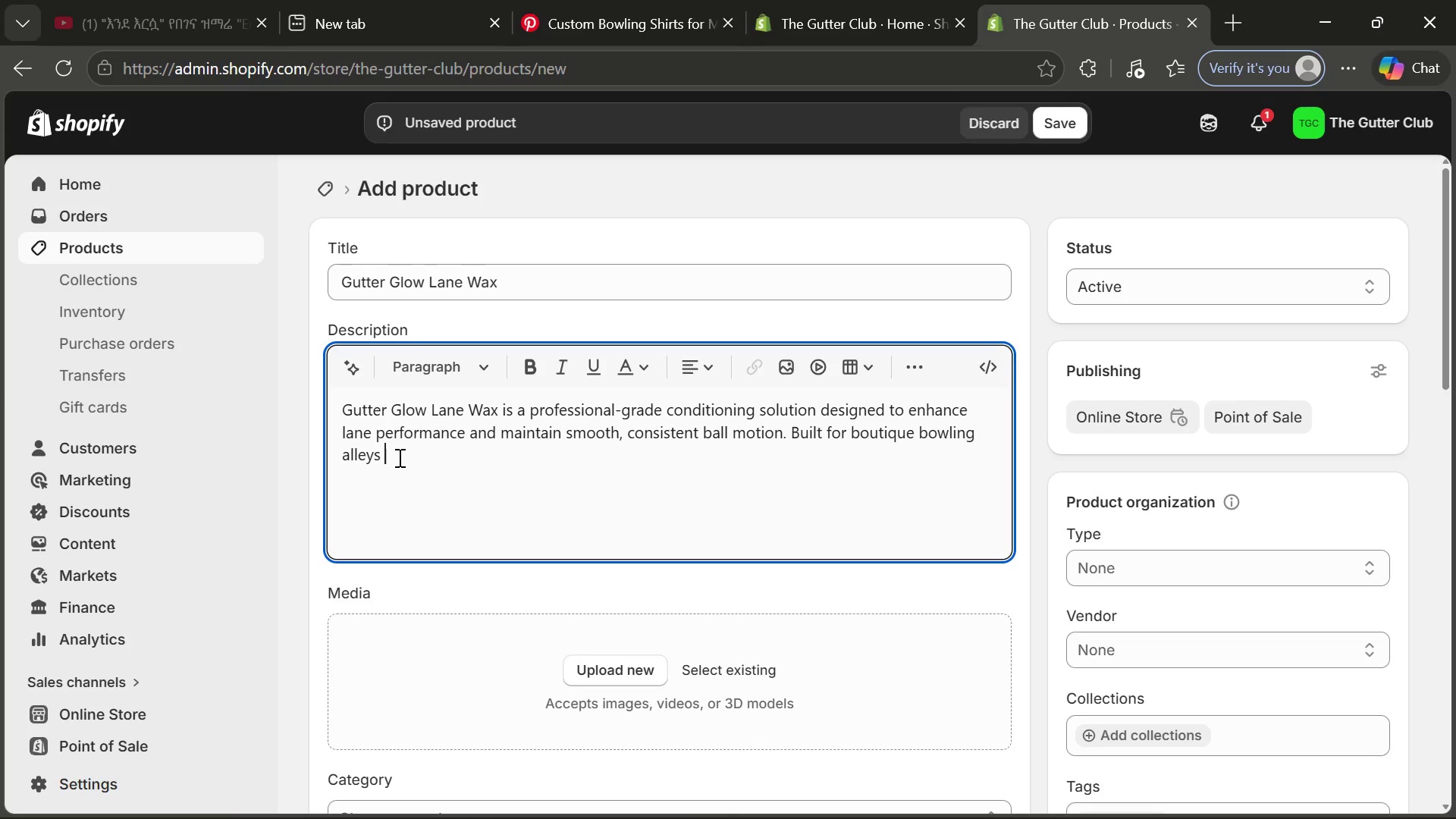 
type( and )
 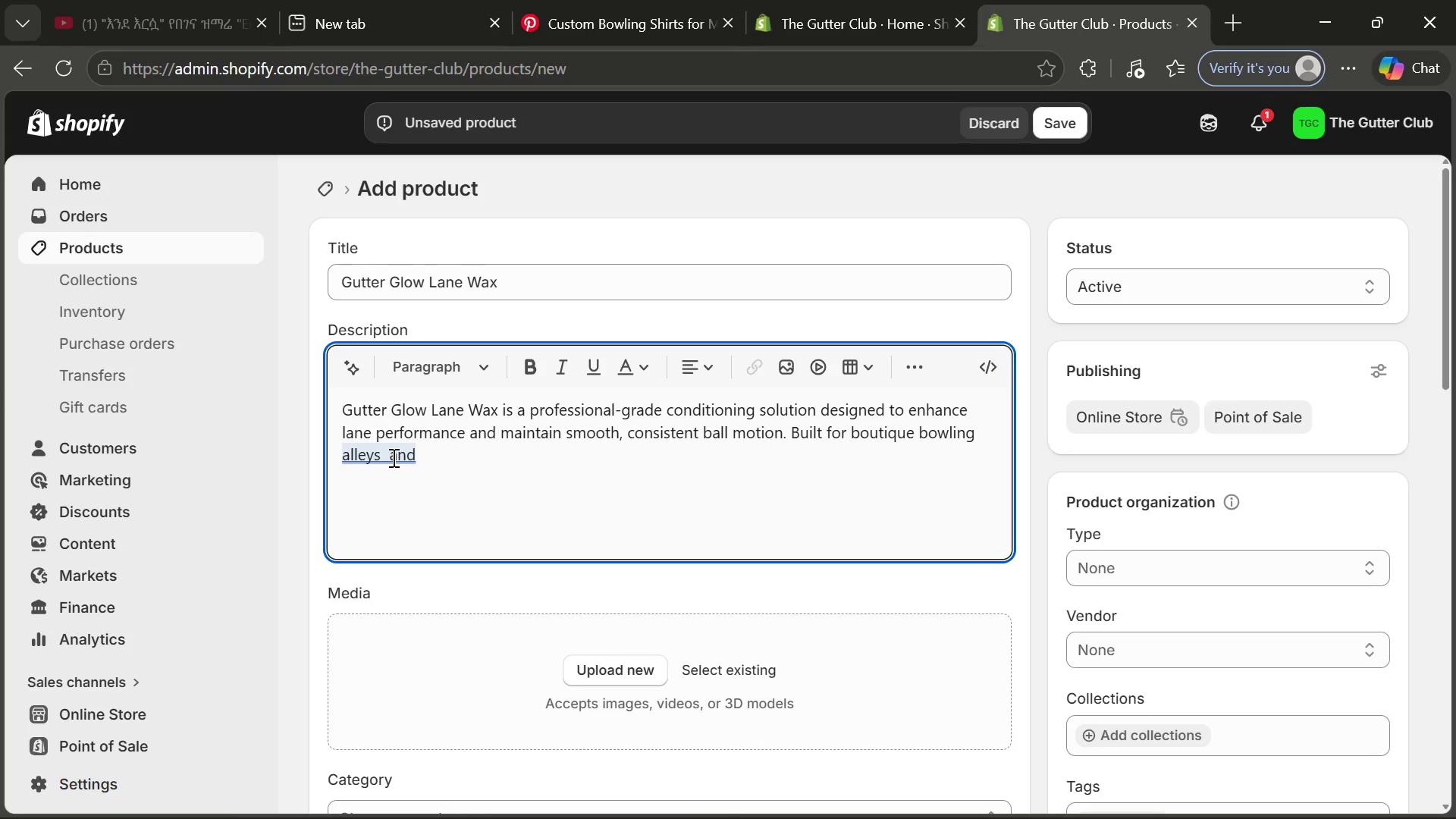 
left_click([392, 457])
 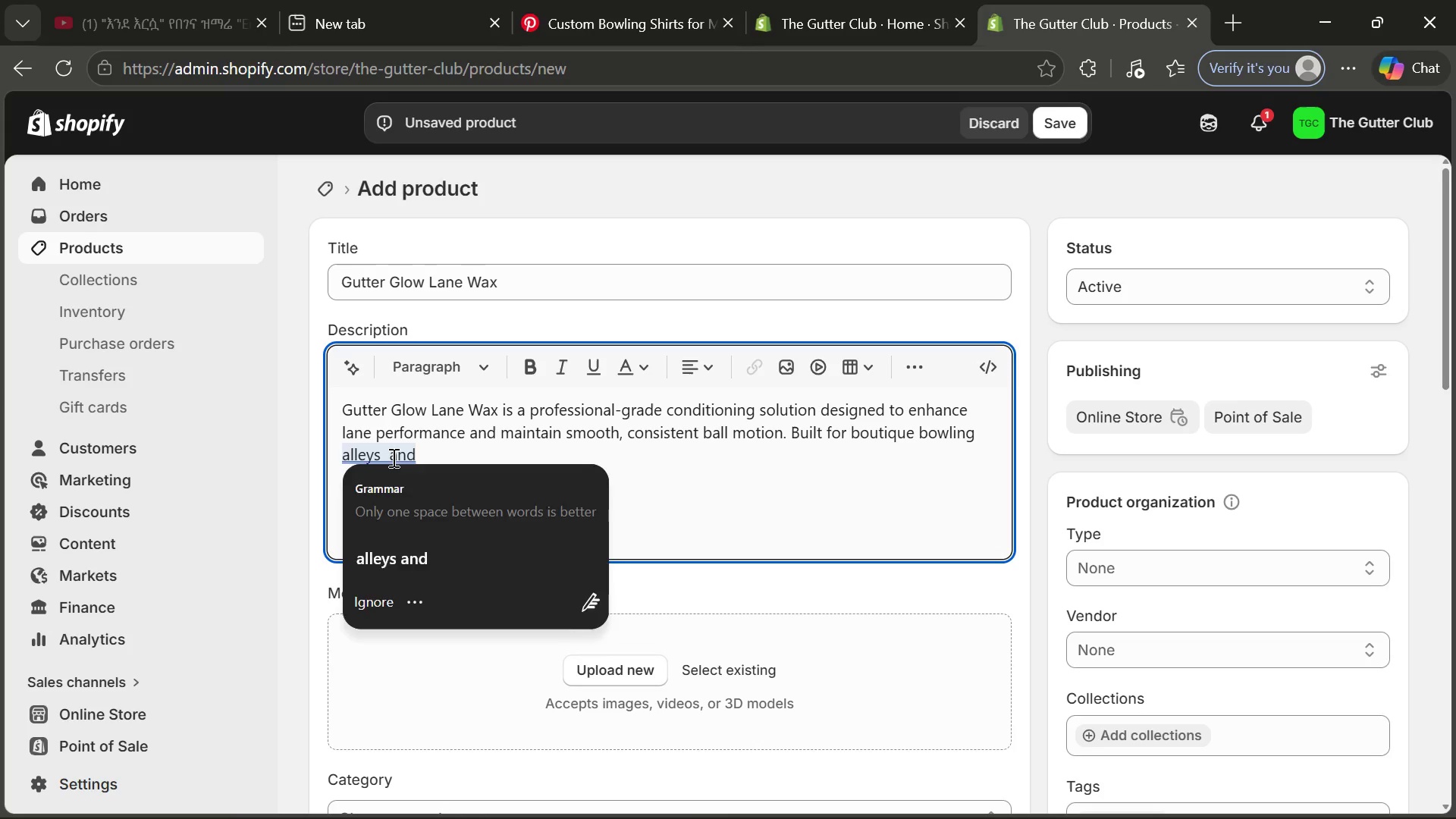 
key(Backspace)
 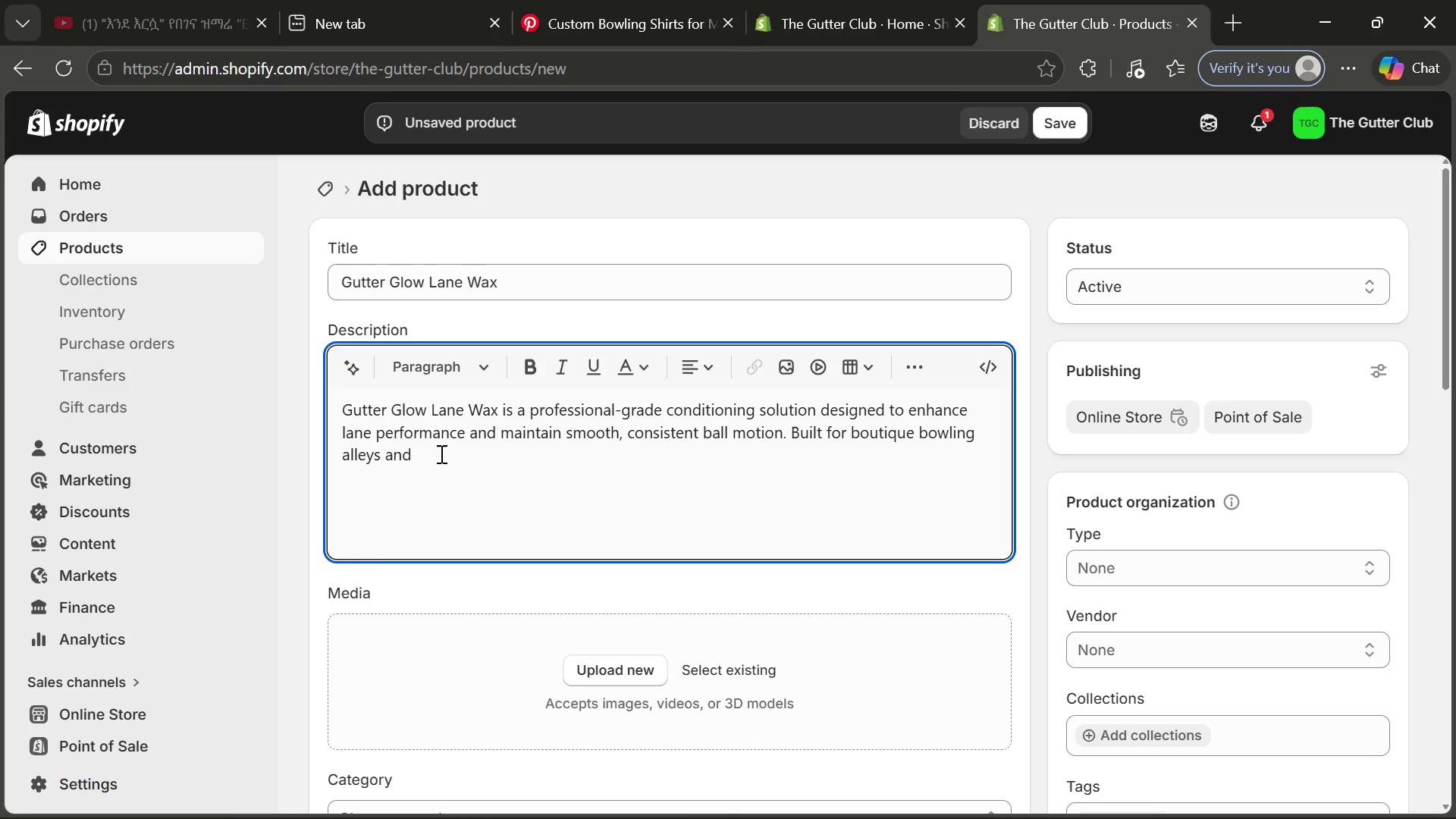 
left_click([440, 453])
 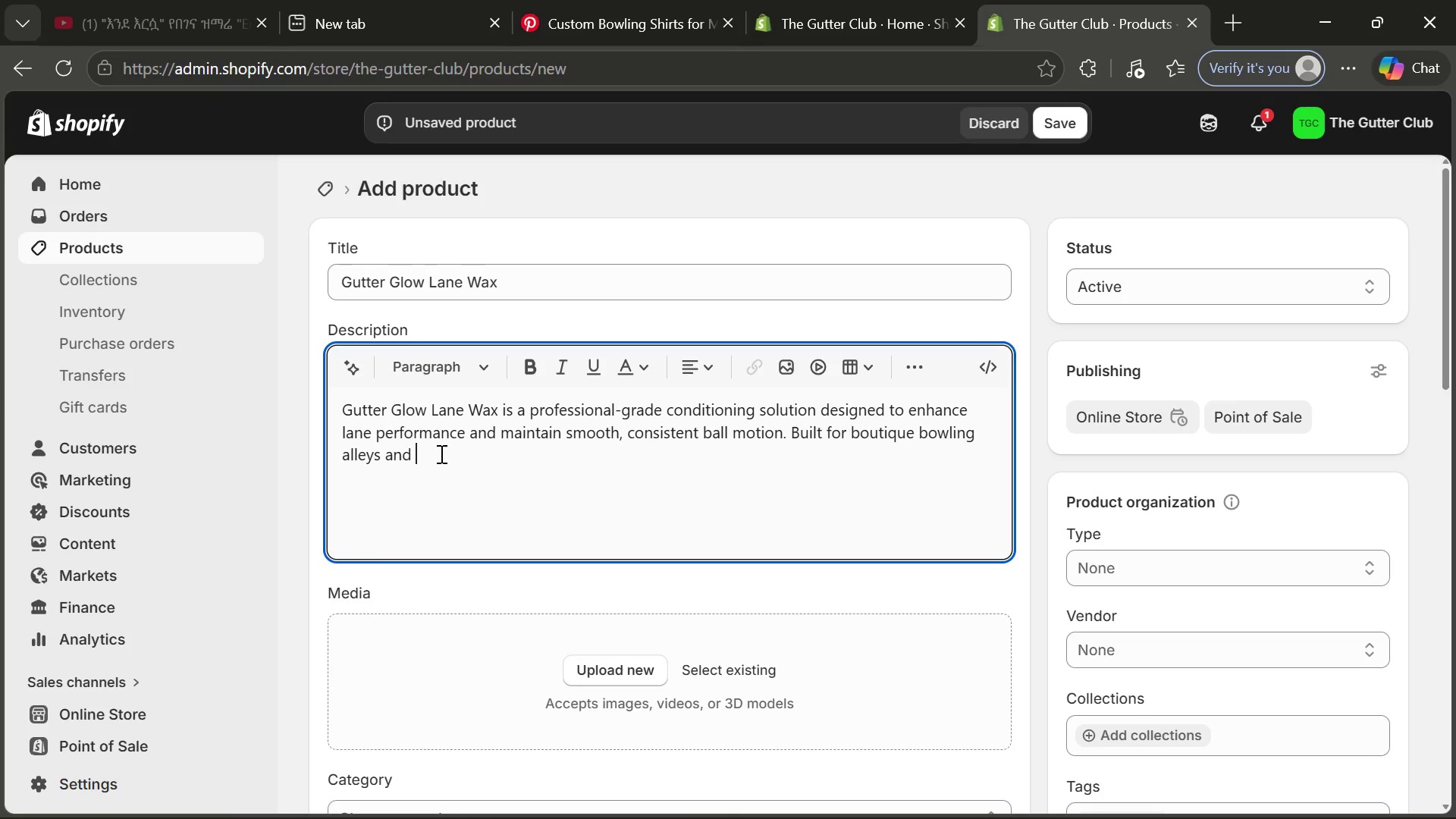 
type(serious enh)
 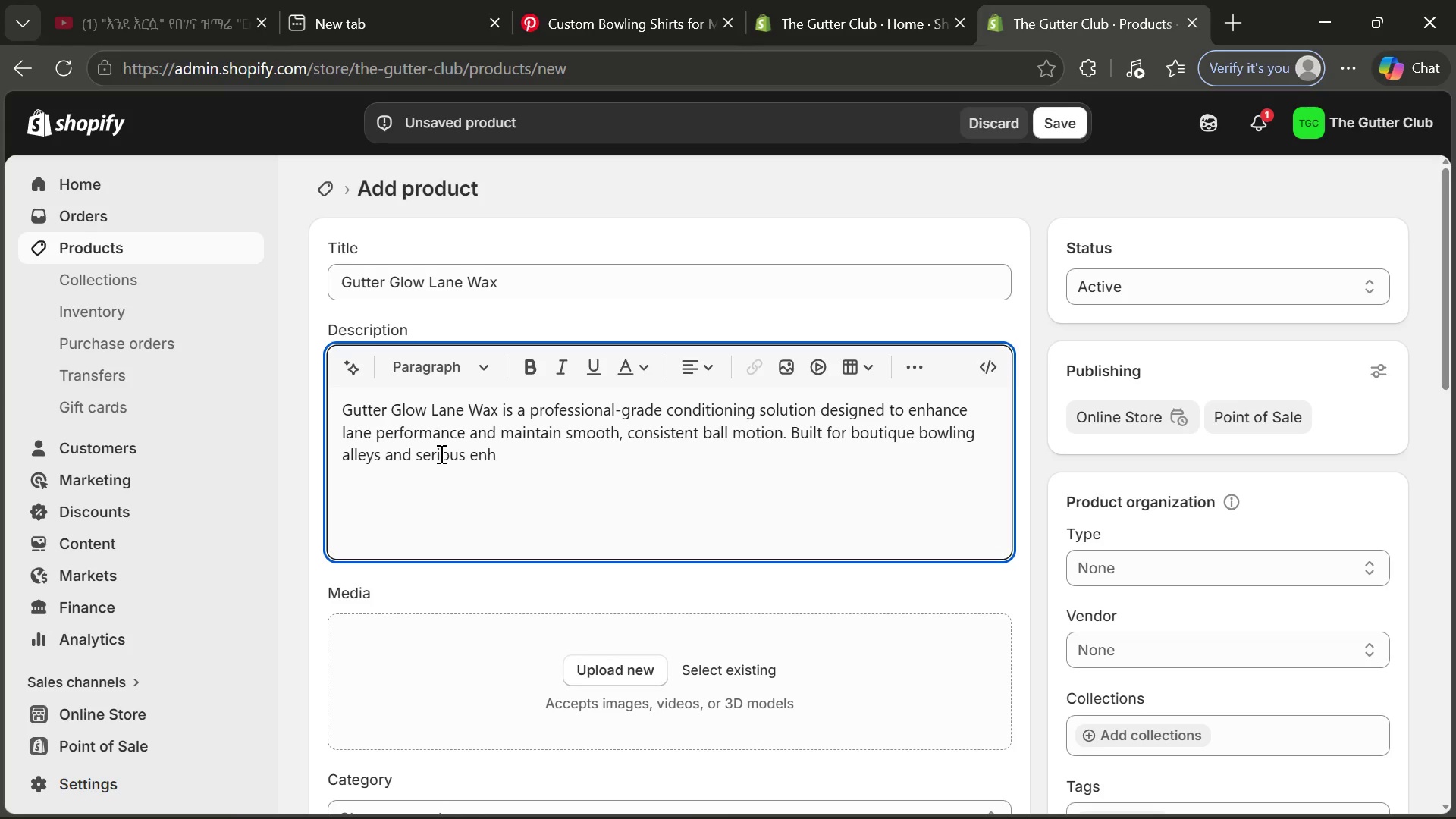 
wait(28.86)
 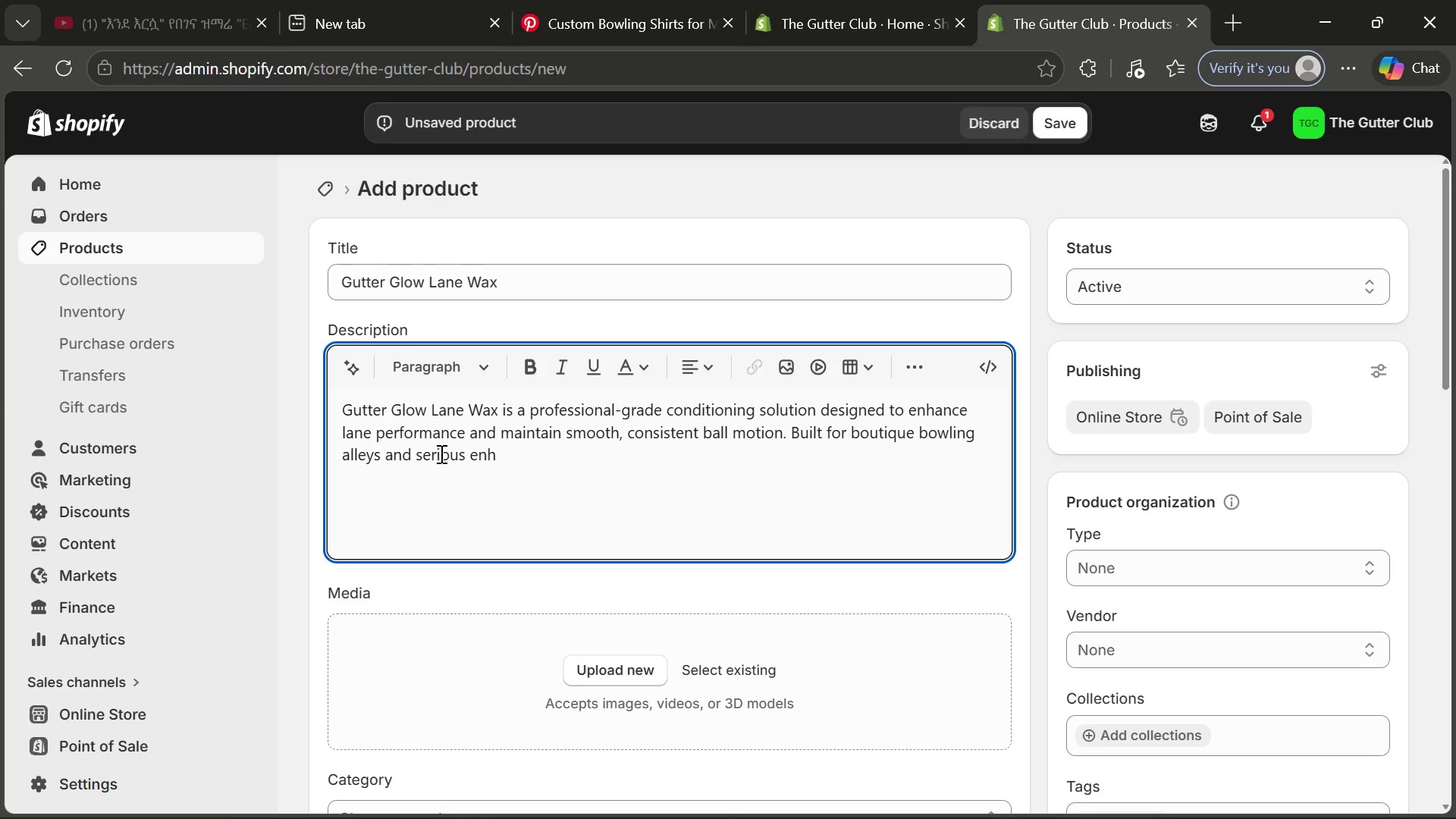 
key(Backspace)
 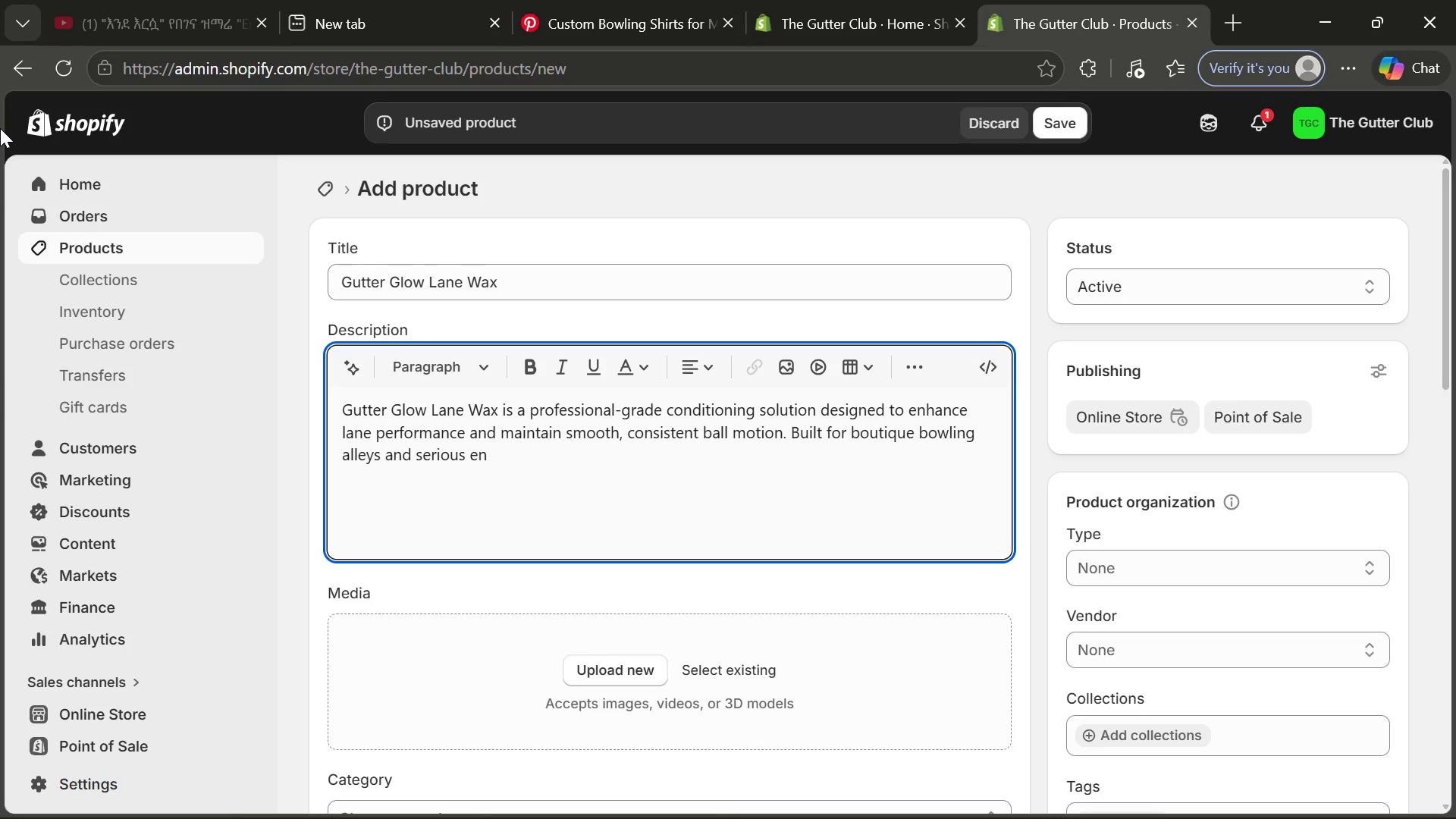 
wait(75.12)
 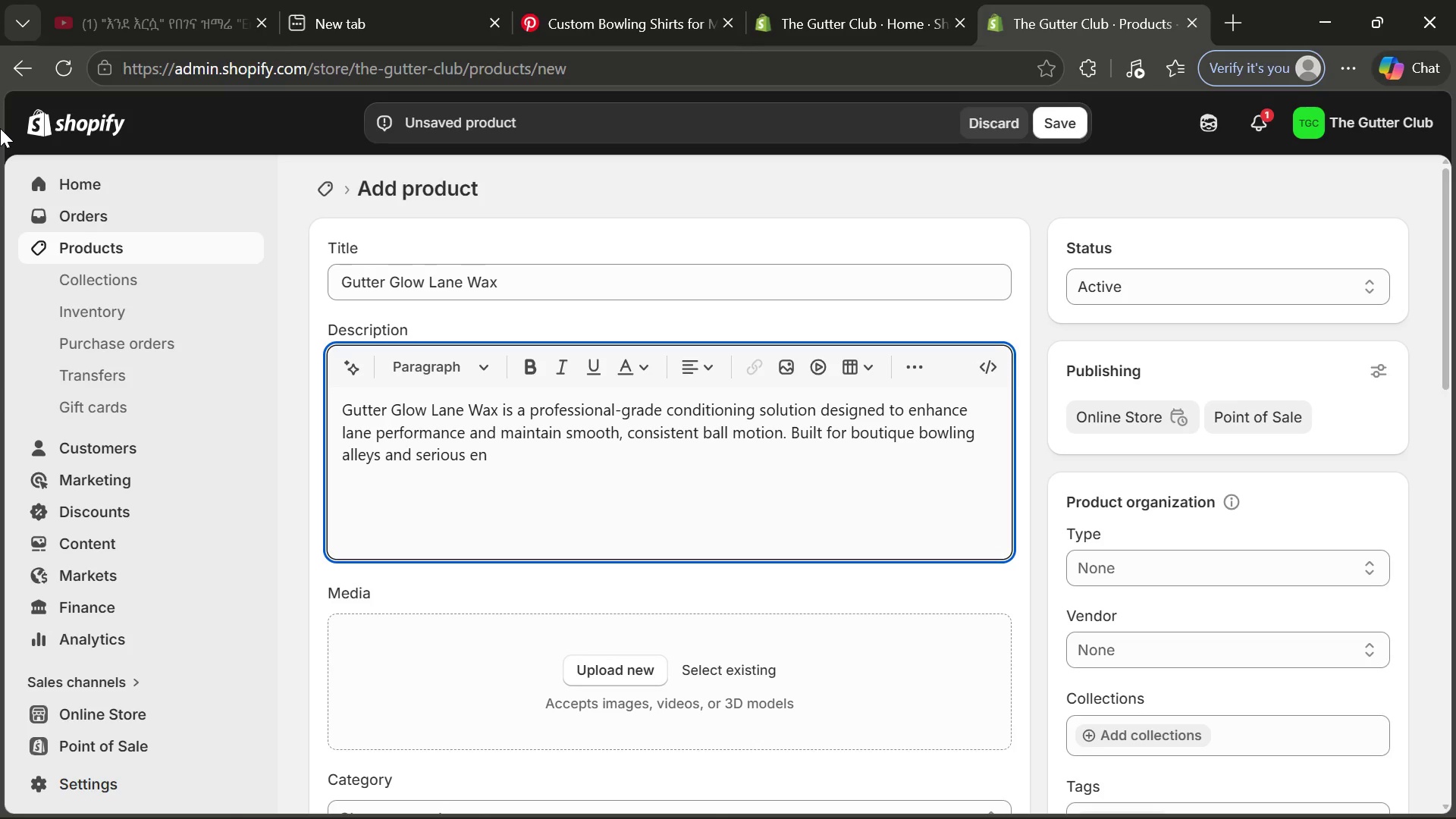 
type(thusi)
 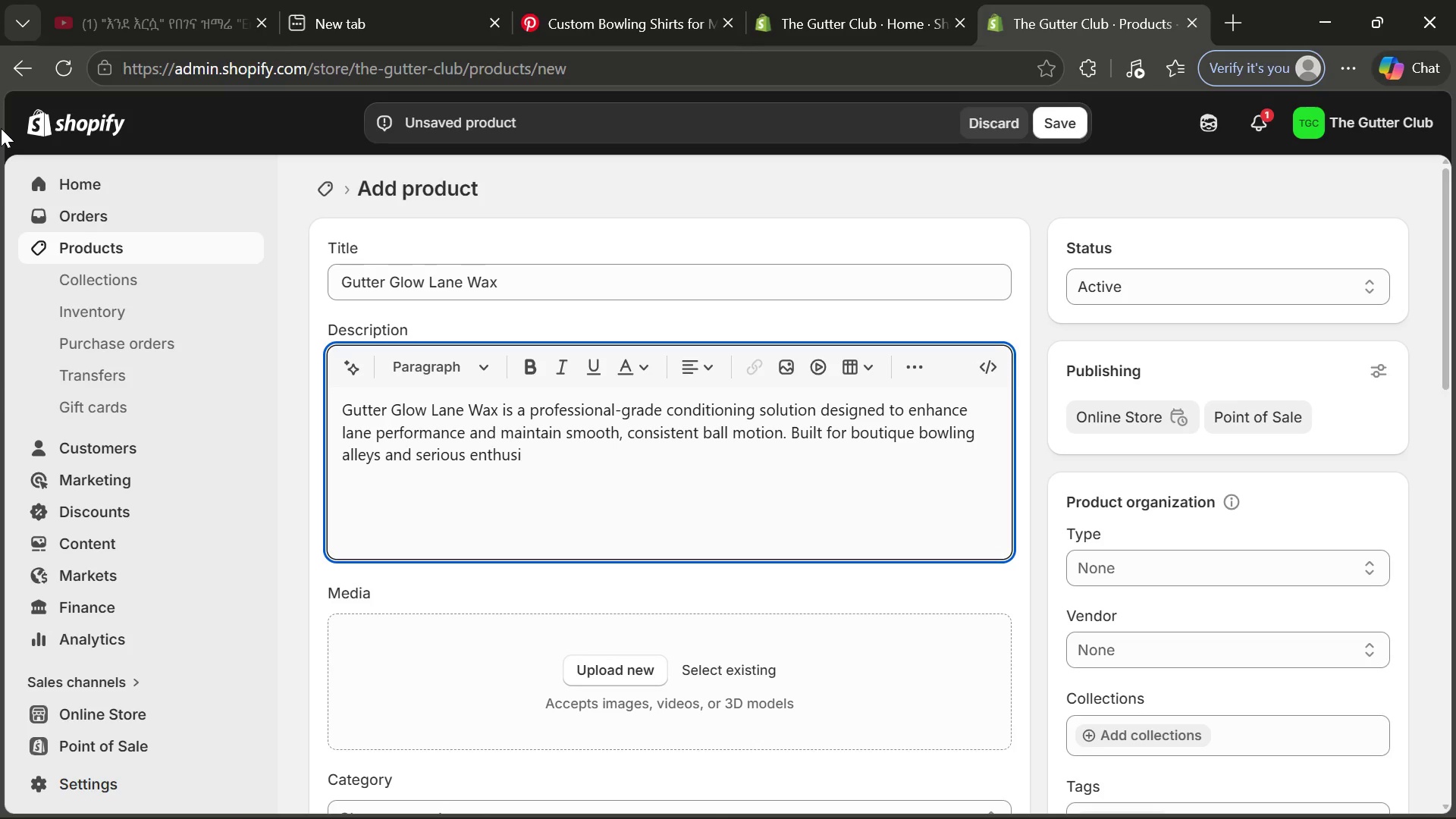 
wait(7.56)
 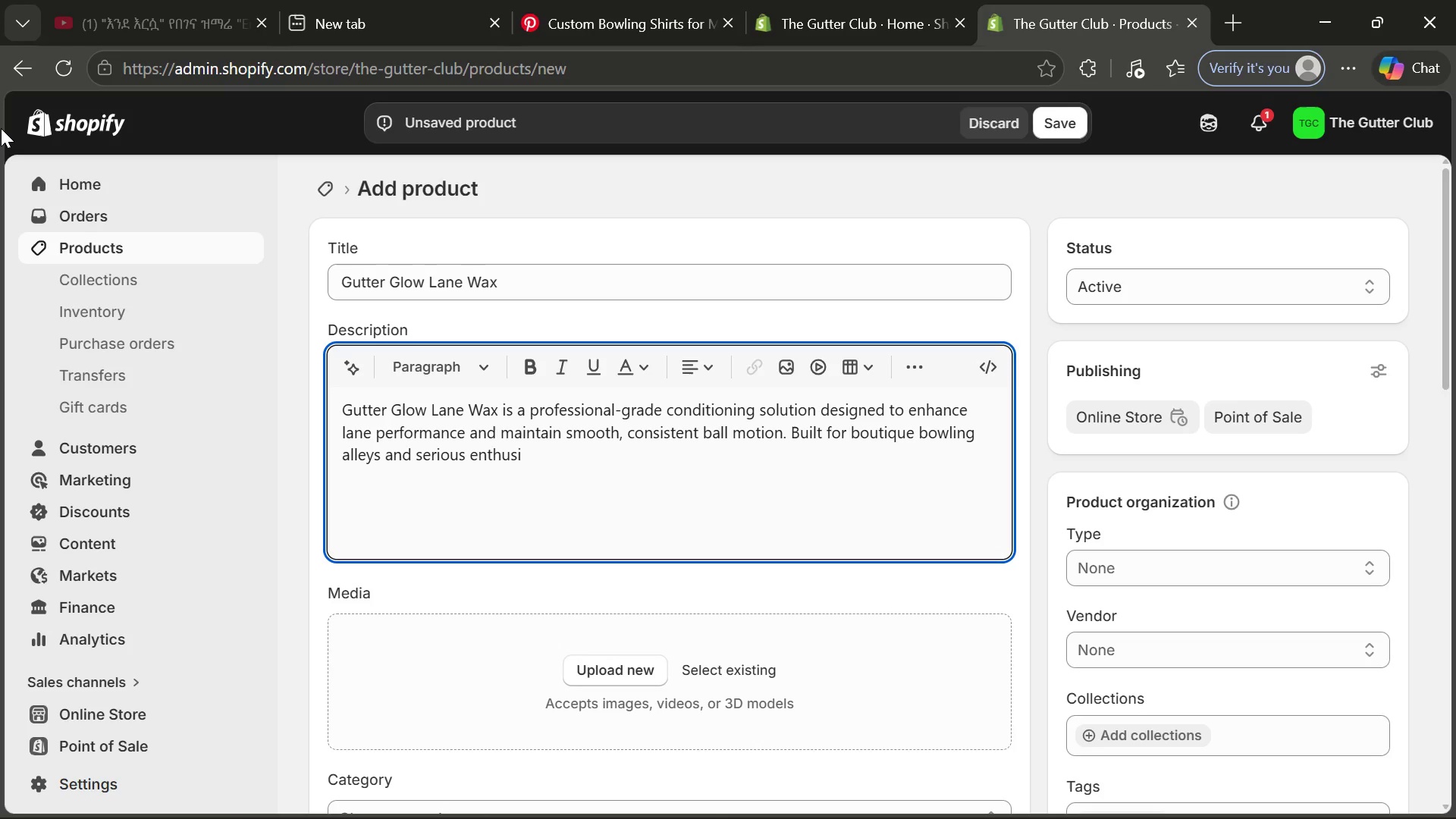 
type(asts)
 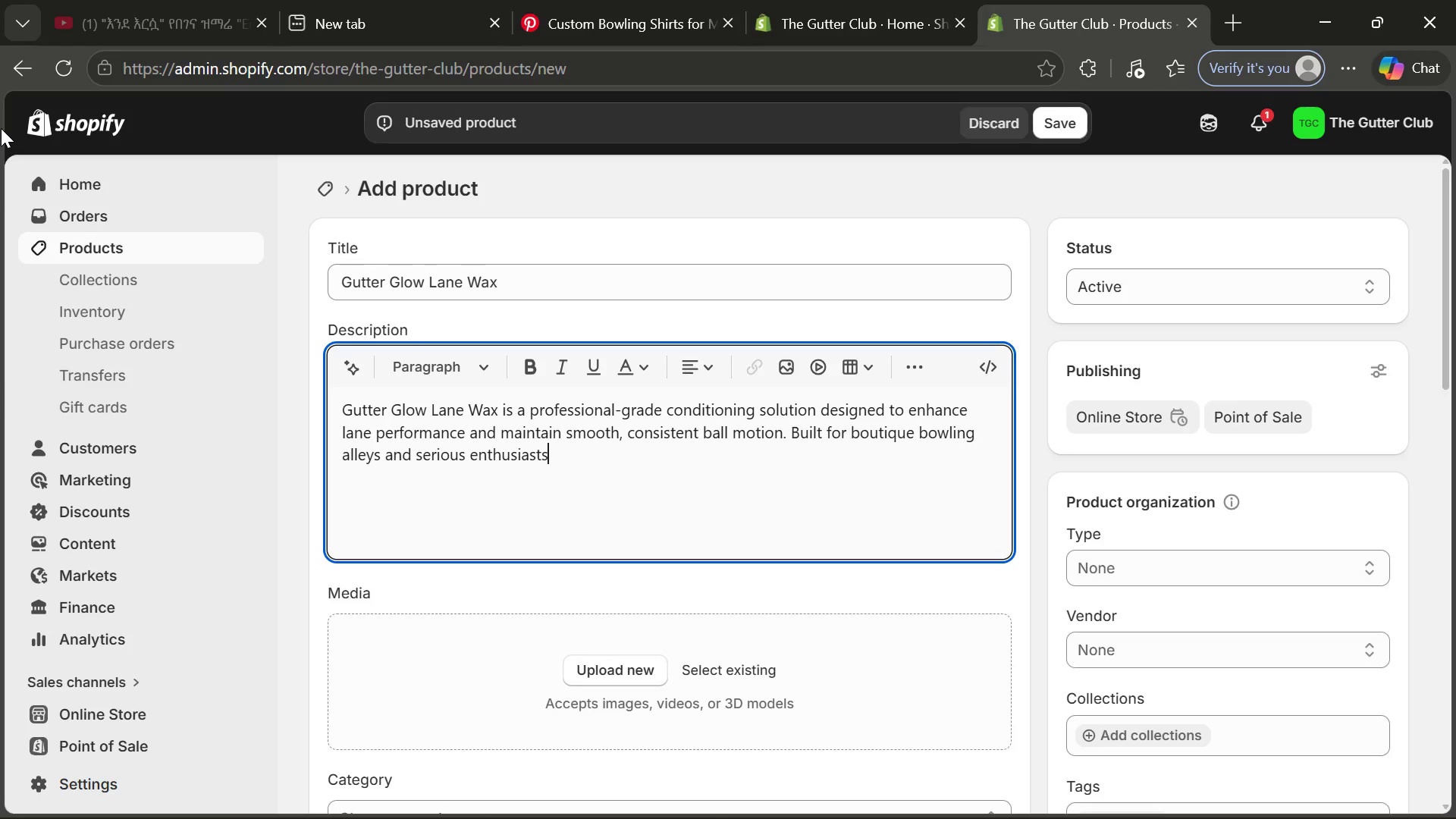 
type(, this formula ensures optiml)
key(Backspace)
type(al glide while )
 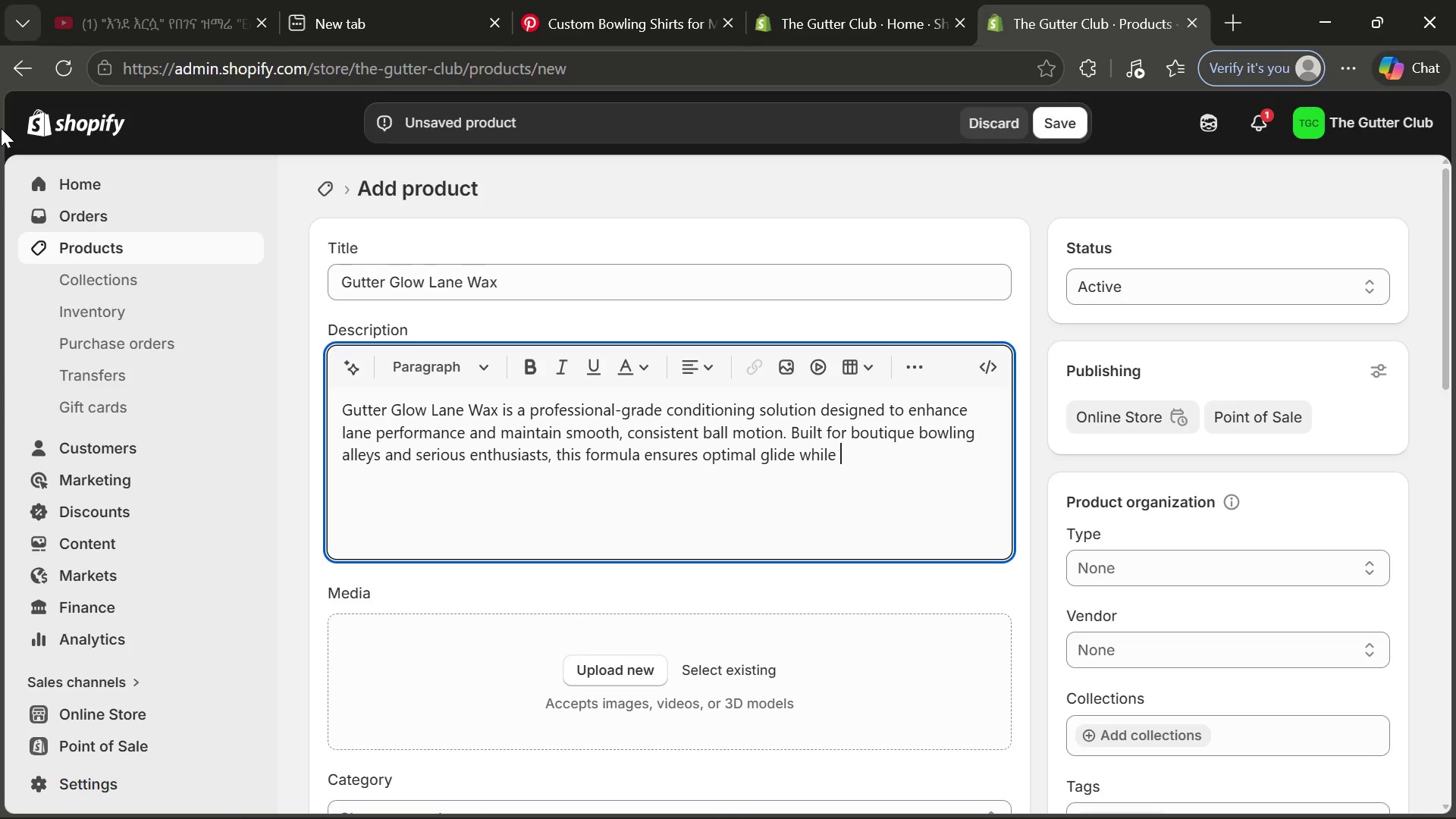 
wait(5.97)
 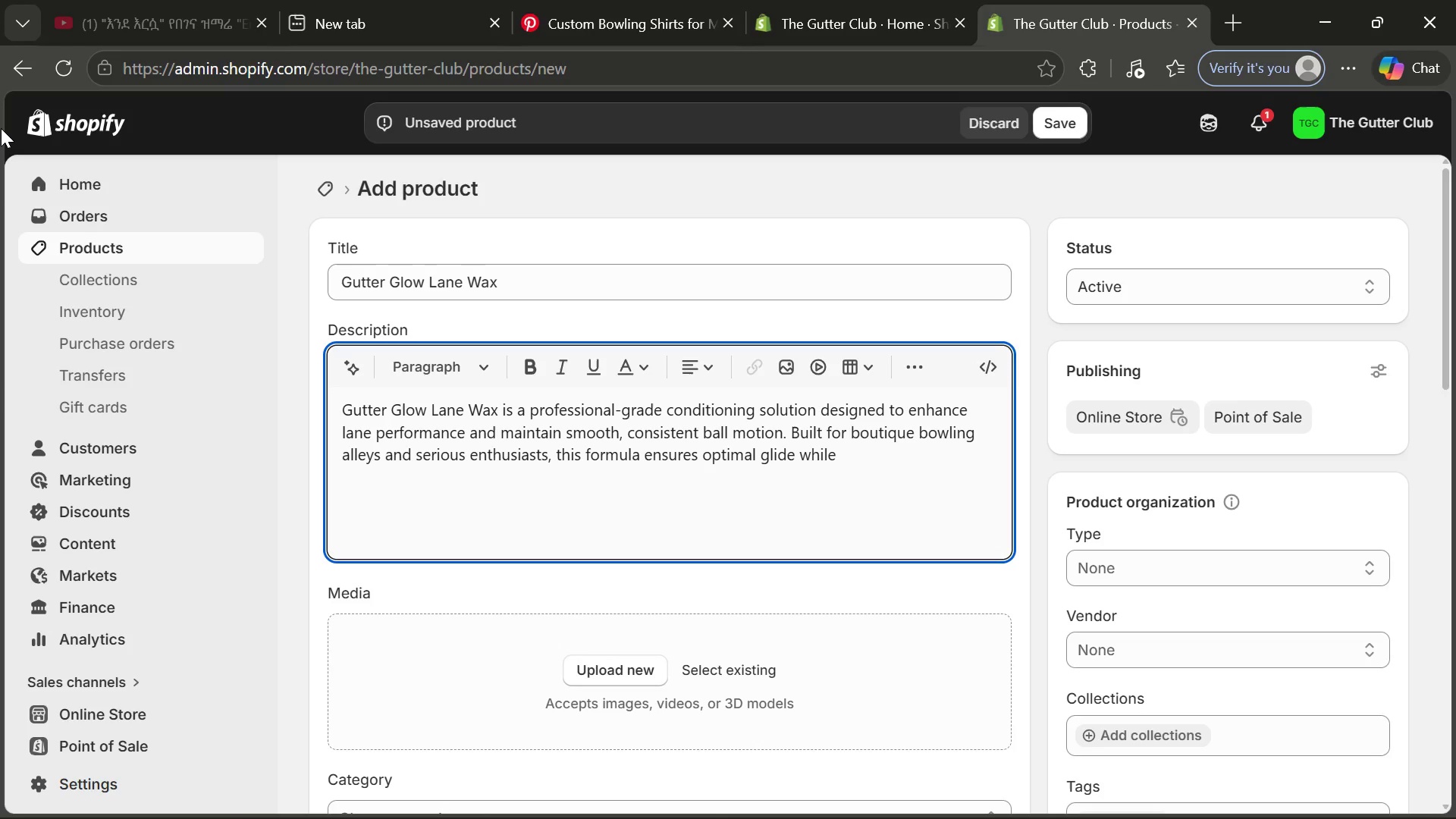 
type(preserving lane integrity.)
 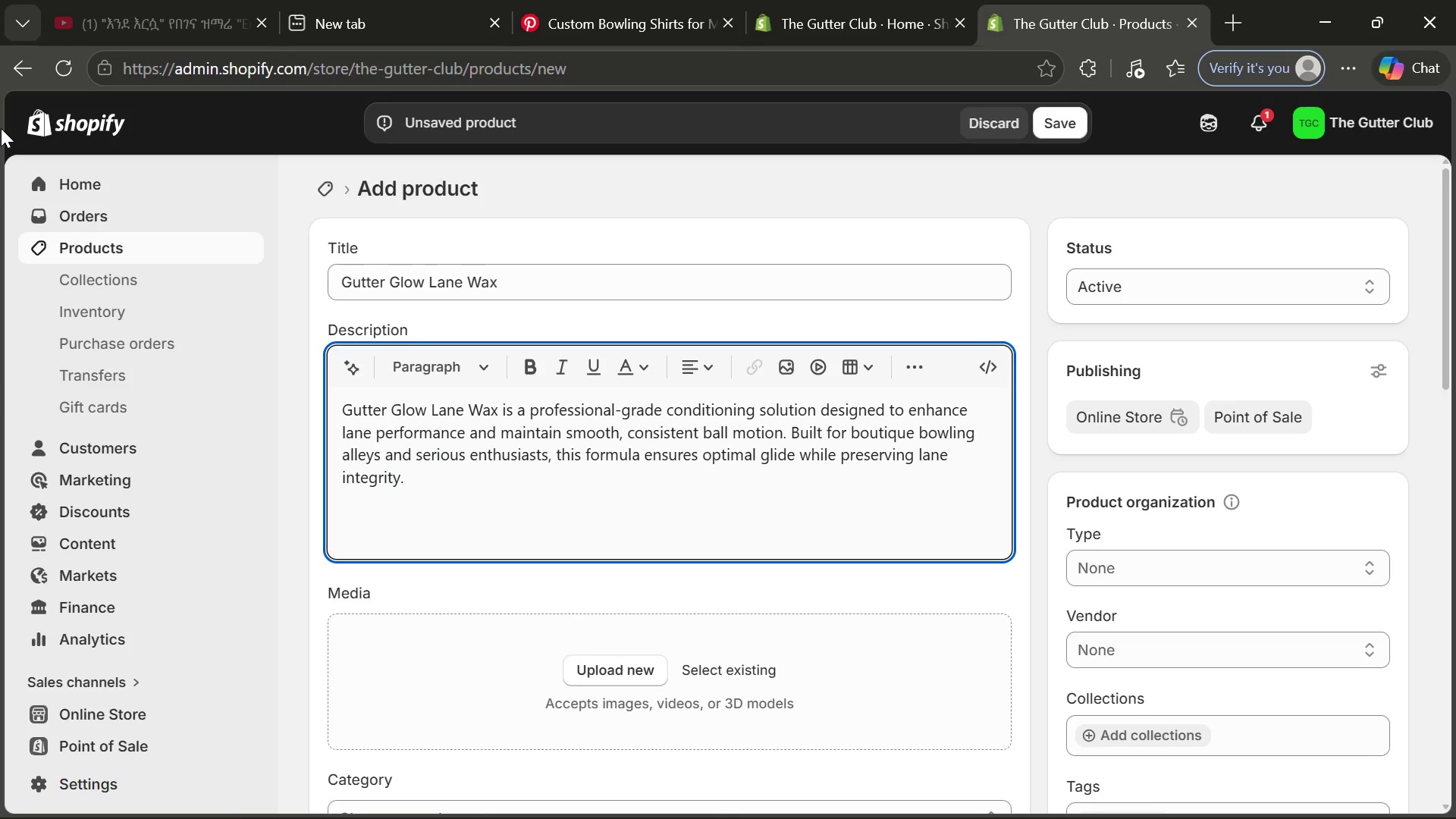 
key(Enter)
 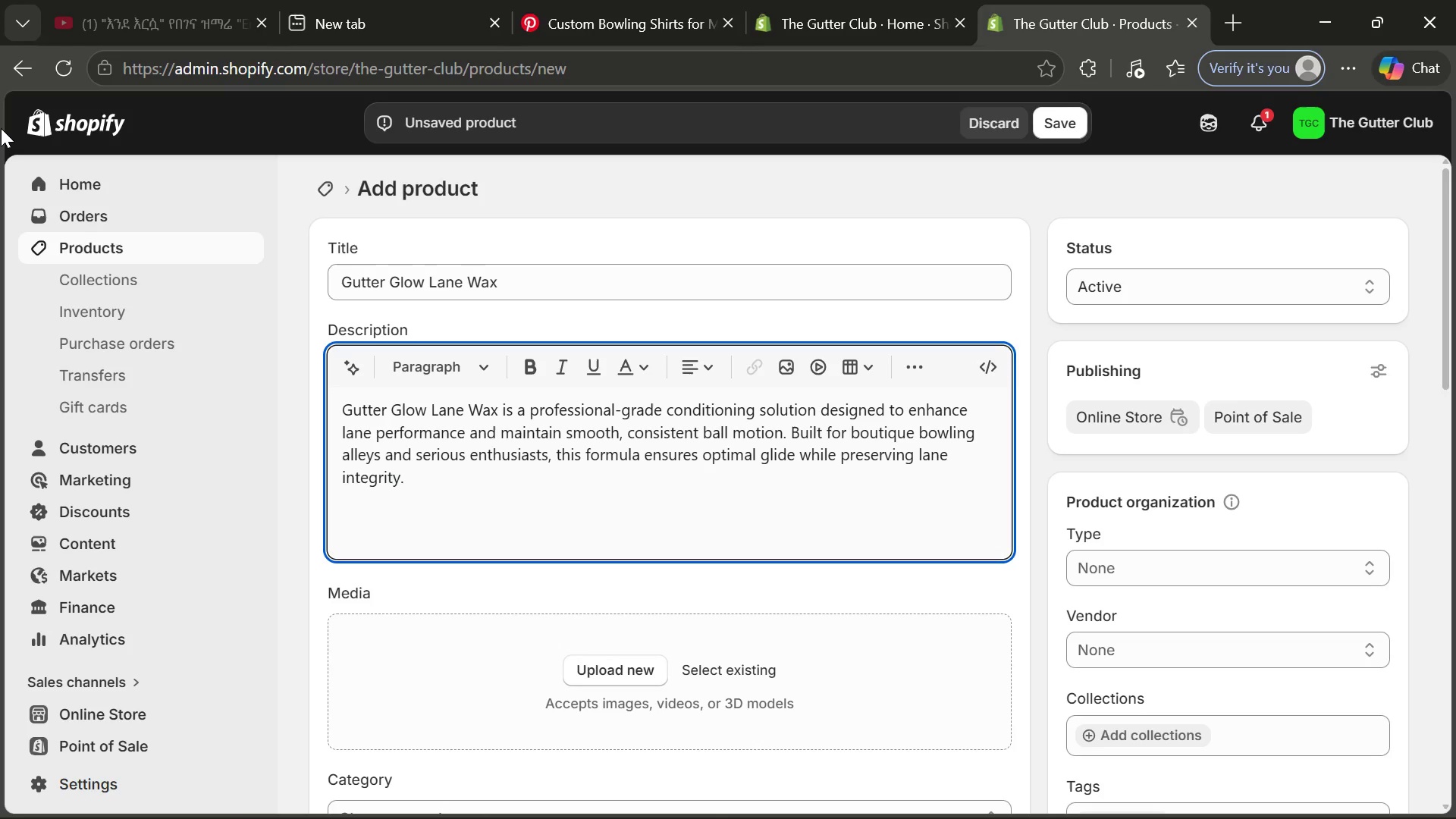 
key(CapsLock)
 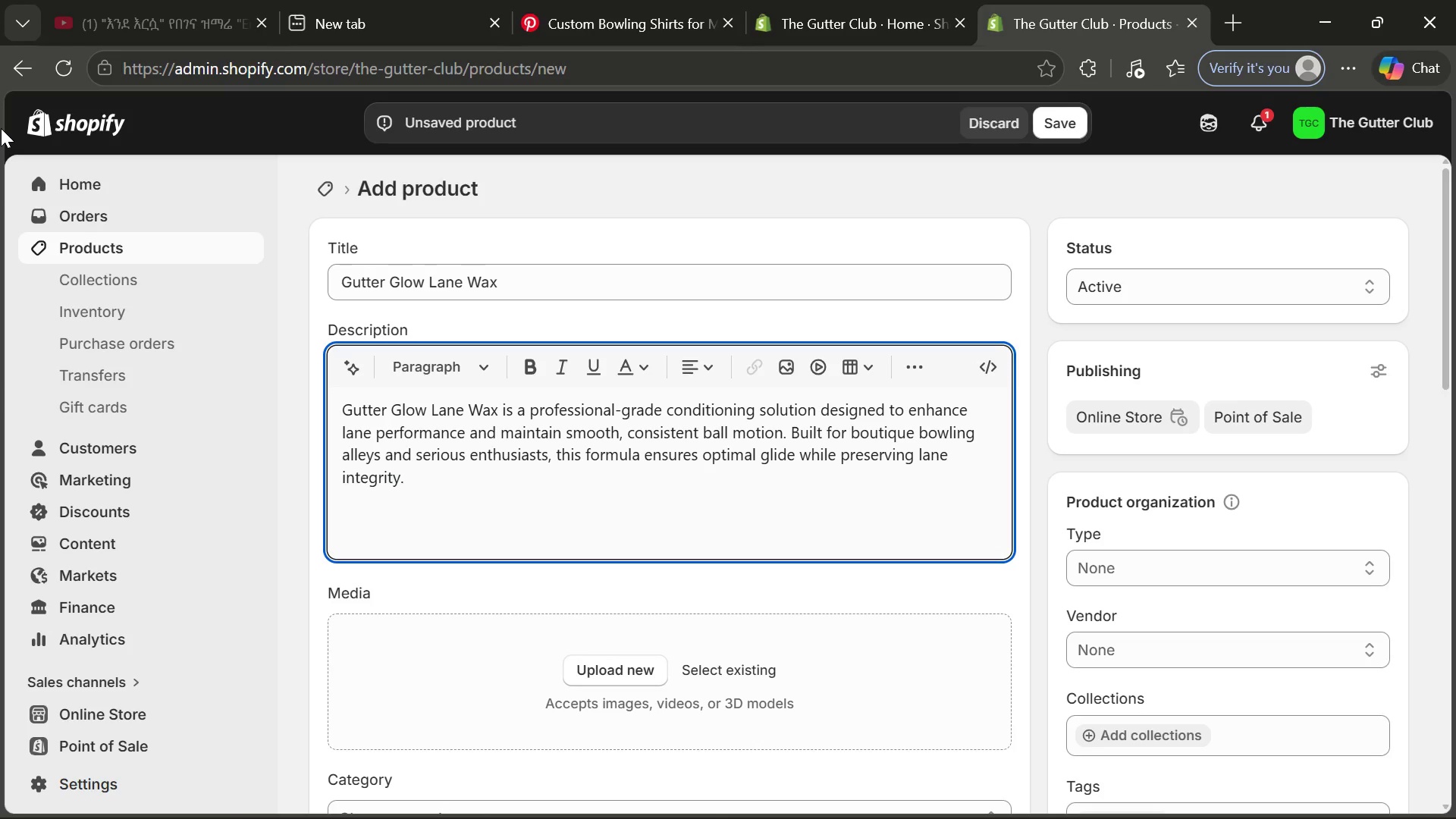 
key(I)
 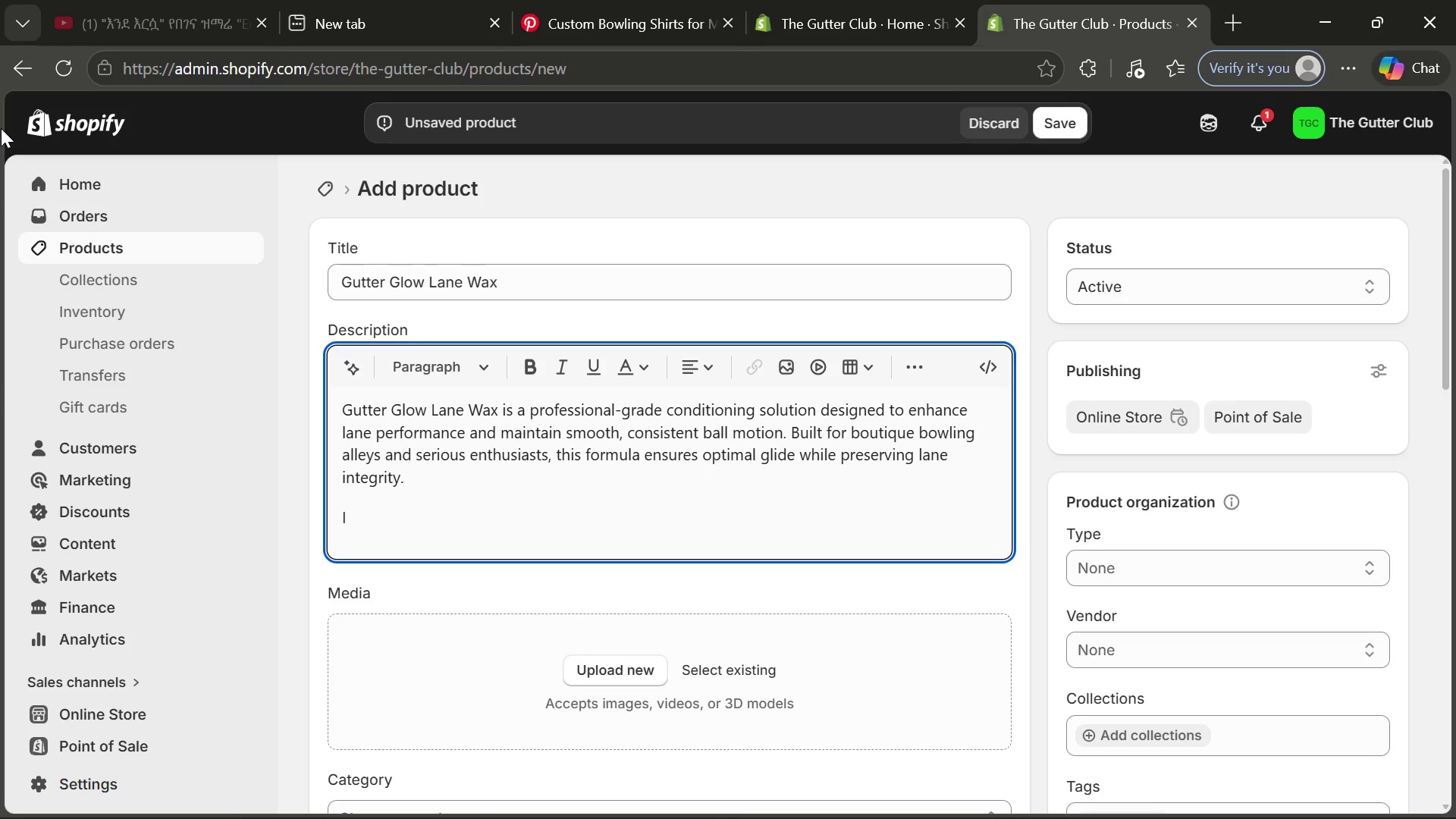 
key(CapsLock)
 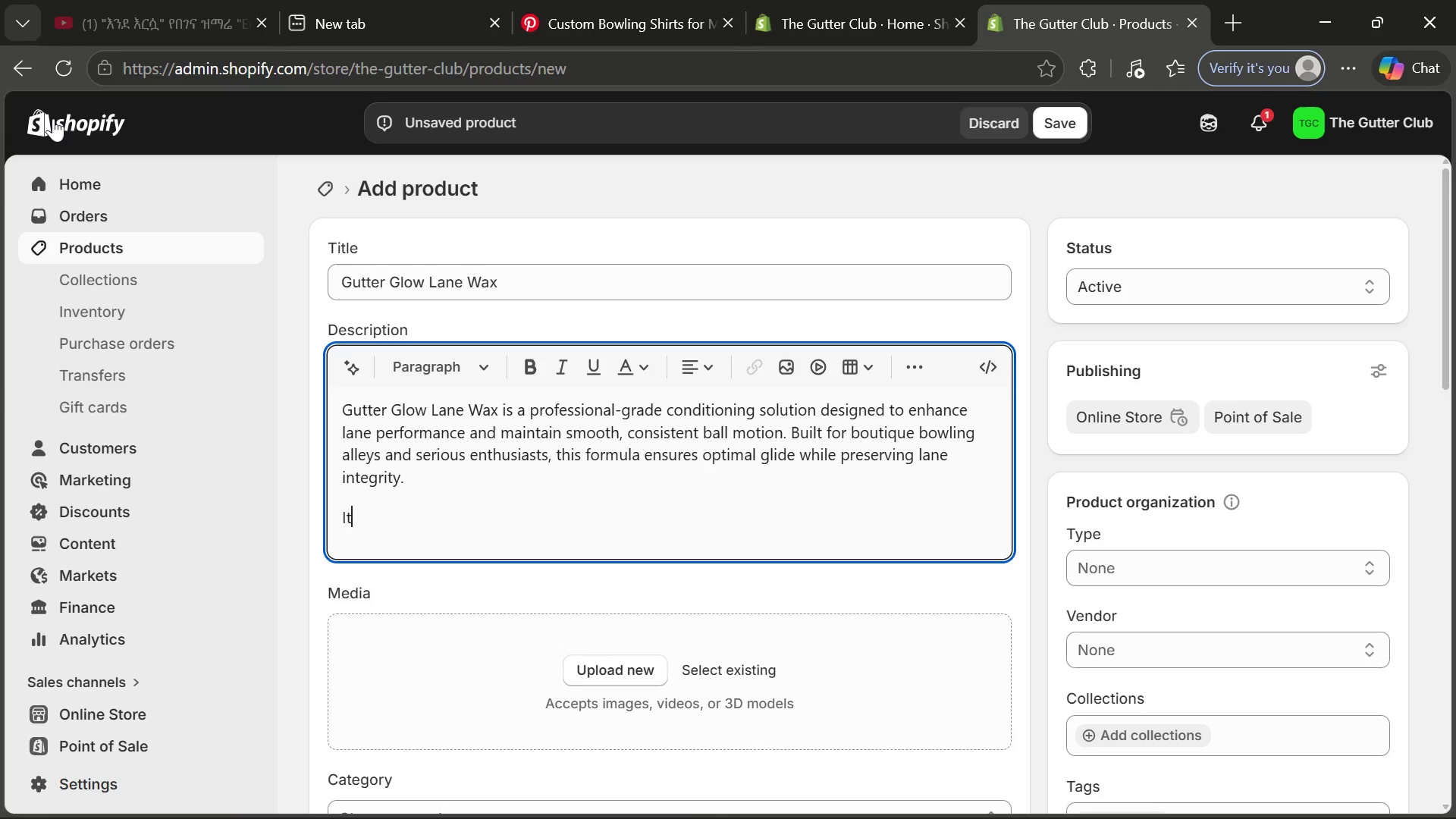 
type(ts advanced polish blend reduces friction inconsistencies, giving bowlers a more o)
key(Backspace)
type(predictable roll and improved accuracy across every frame.)
 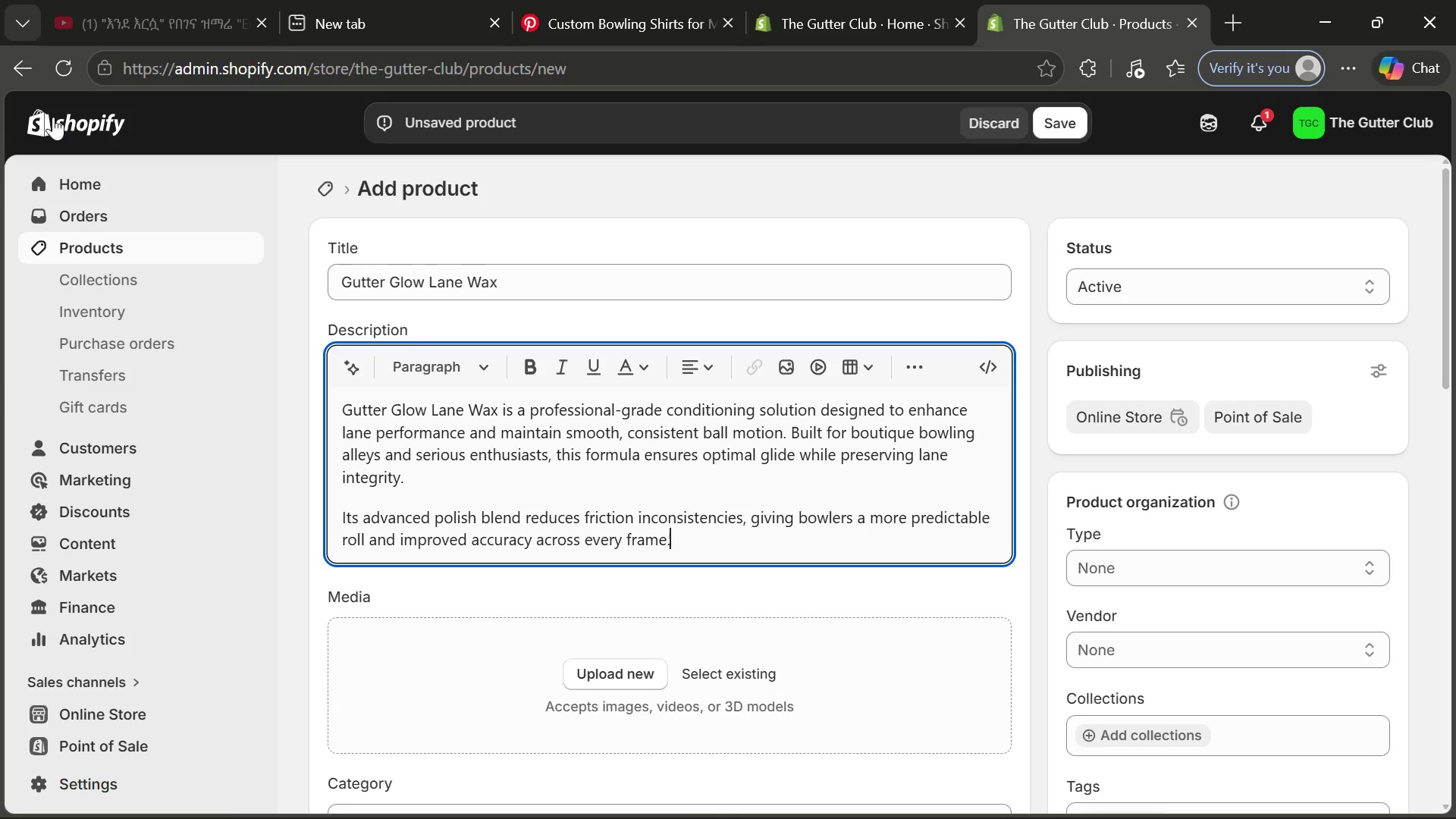 
key(Enter)
 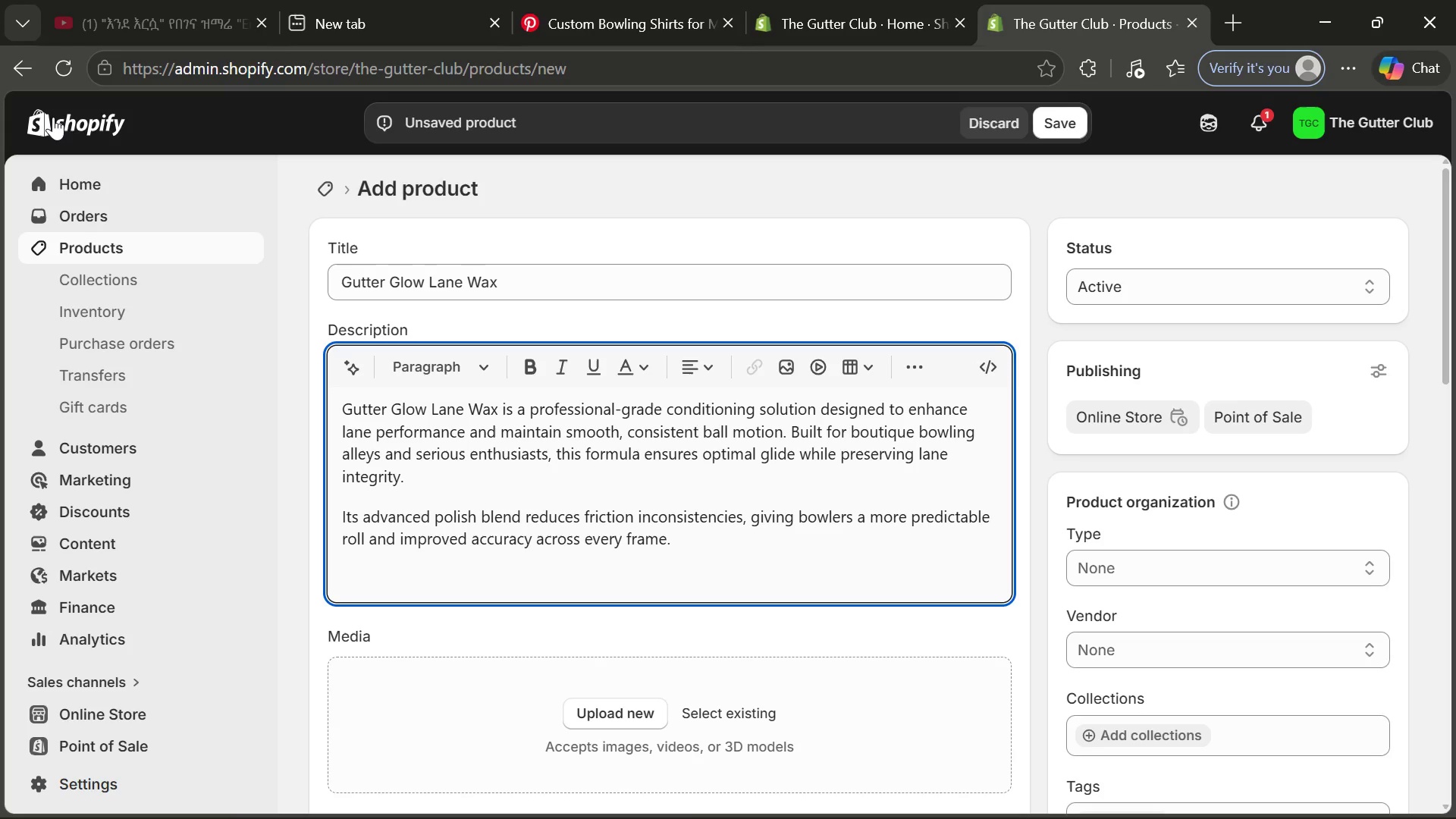 
type(Key Feture:)
key(Backspace)
type(s:)
 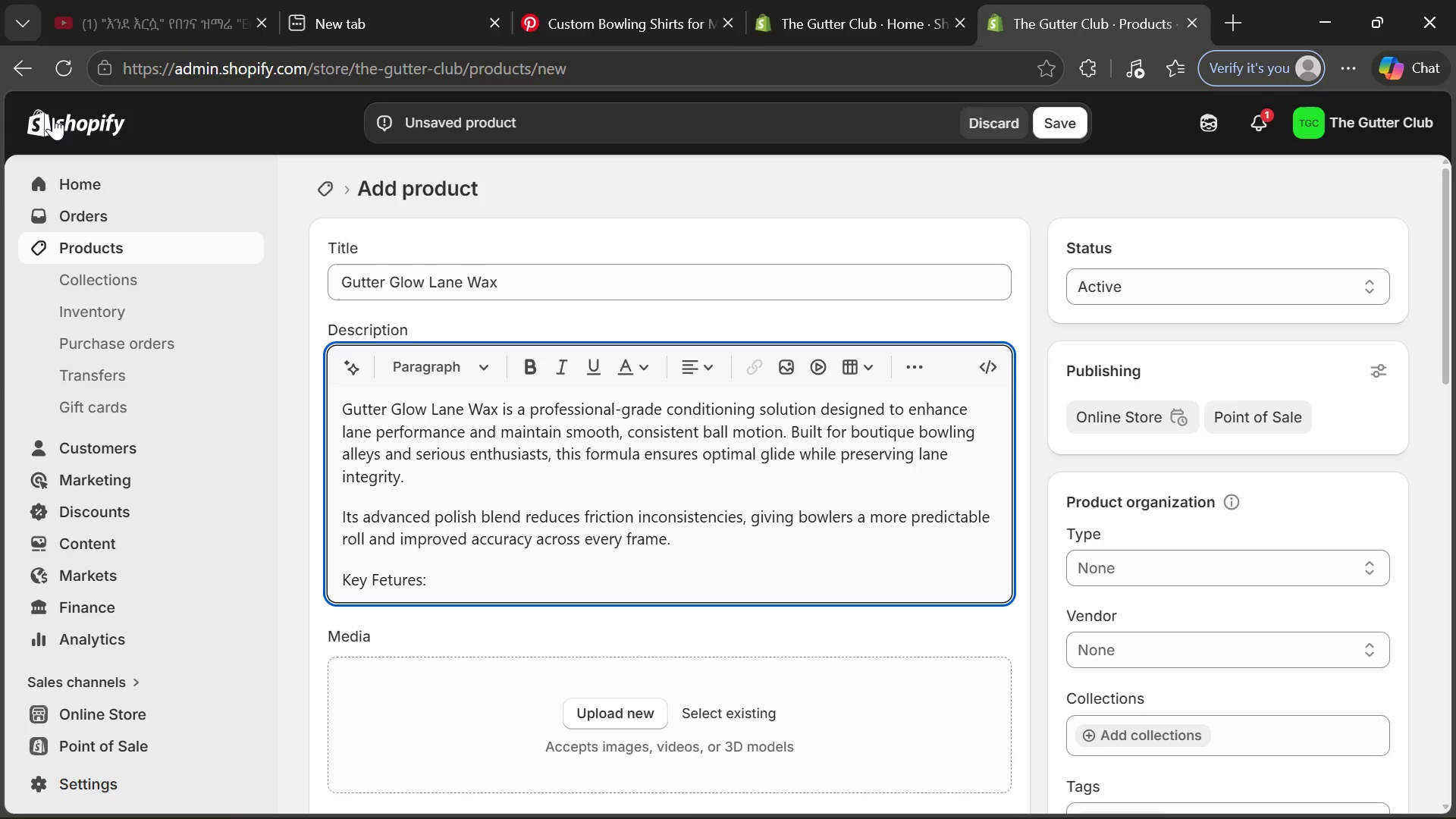 
hold_key(key=ArrowLeft, duration=0.45)
 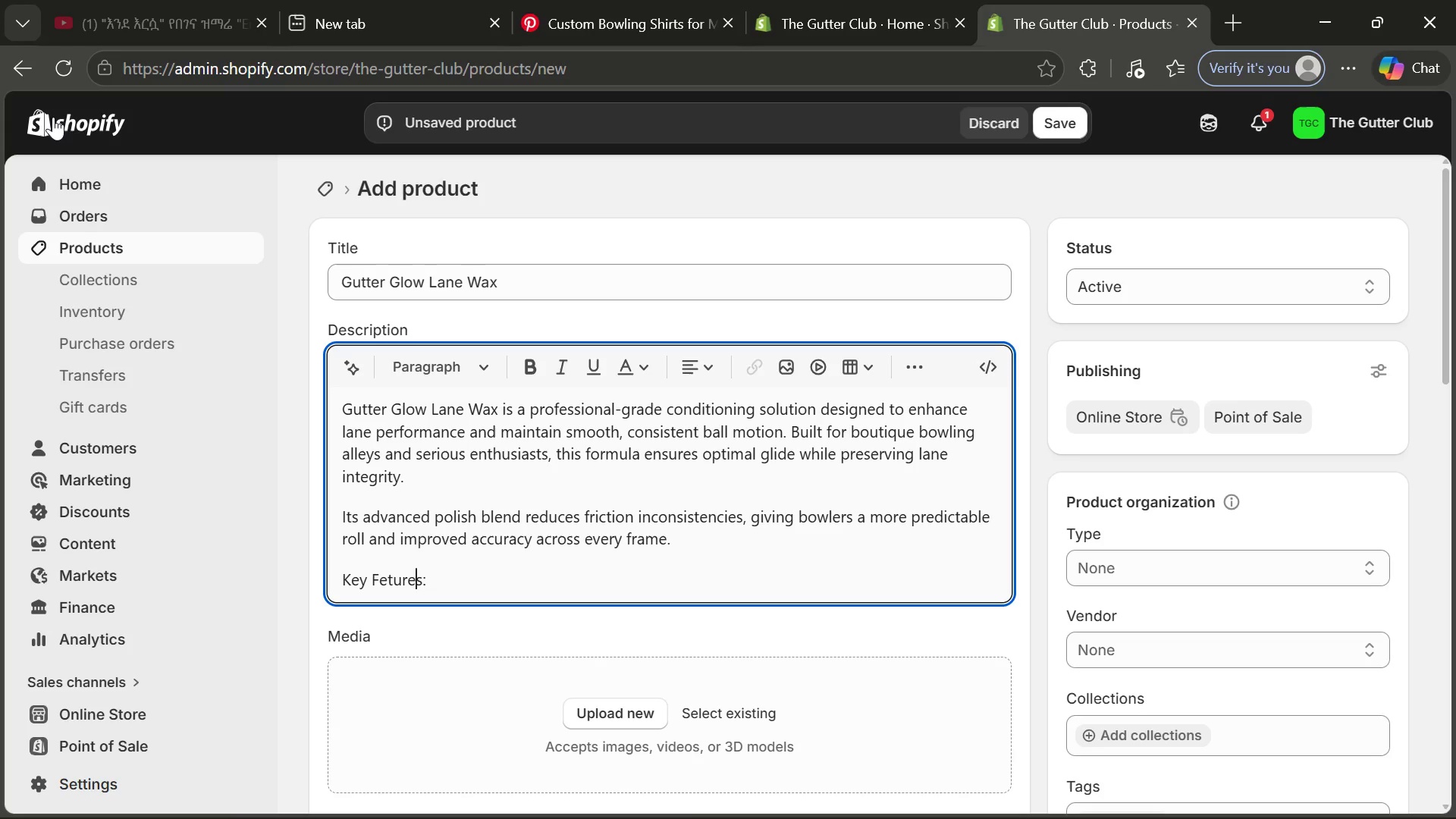 
key(ArrowLeft)
 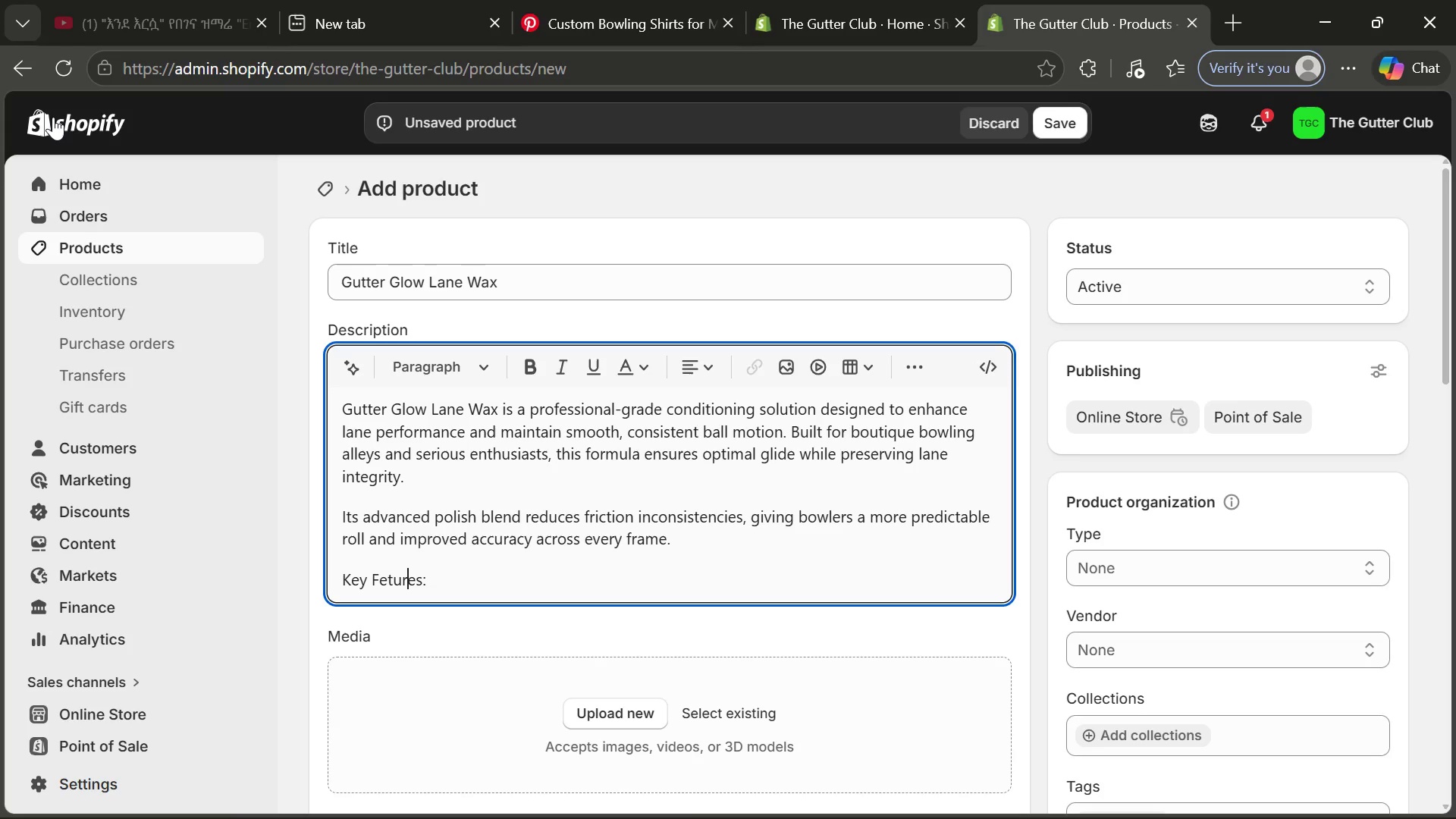 
key(ArrowLeft)
 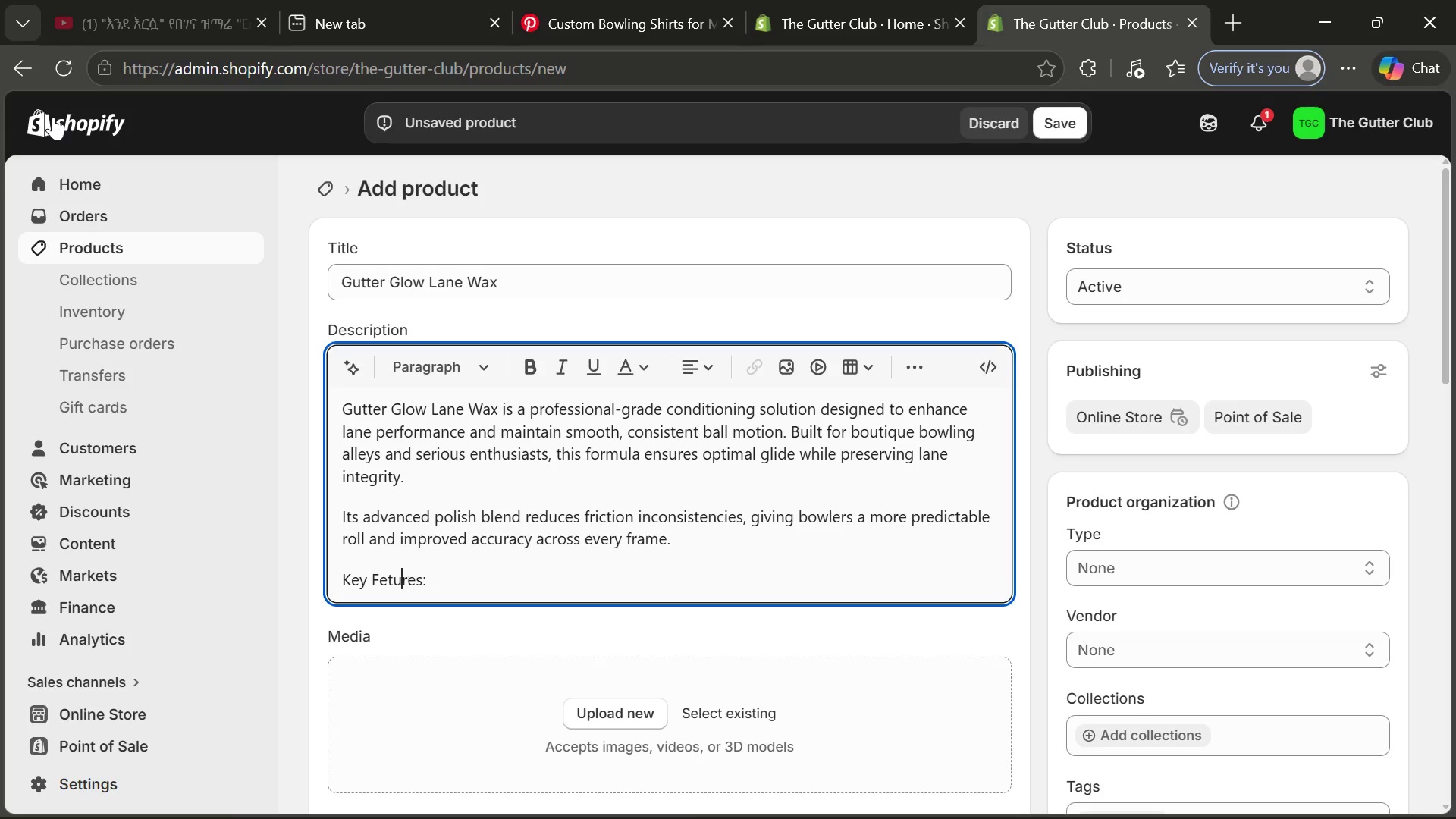 
key(ArrowLeft)
 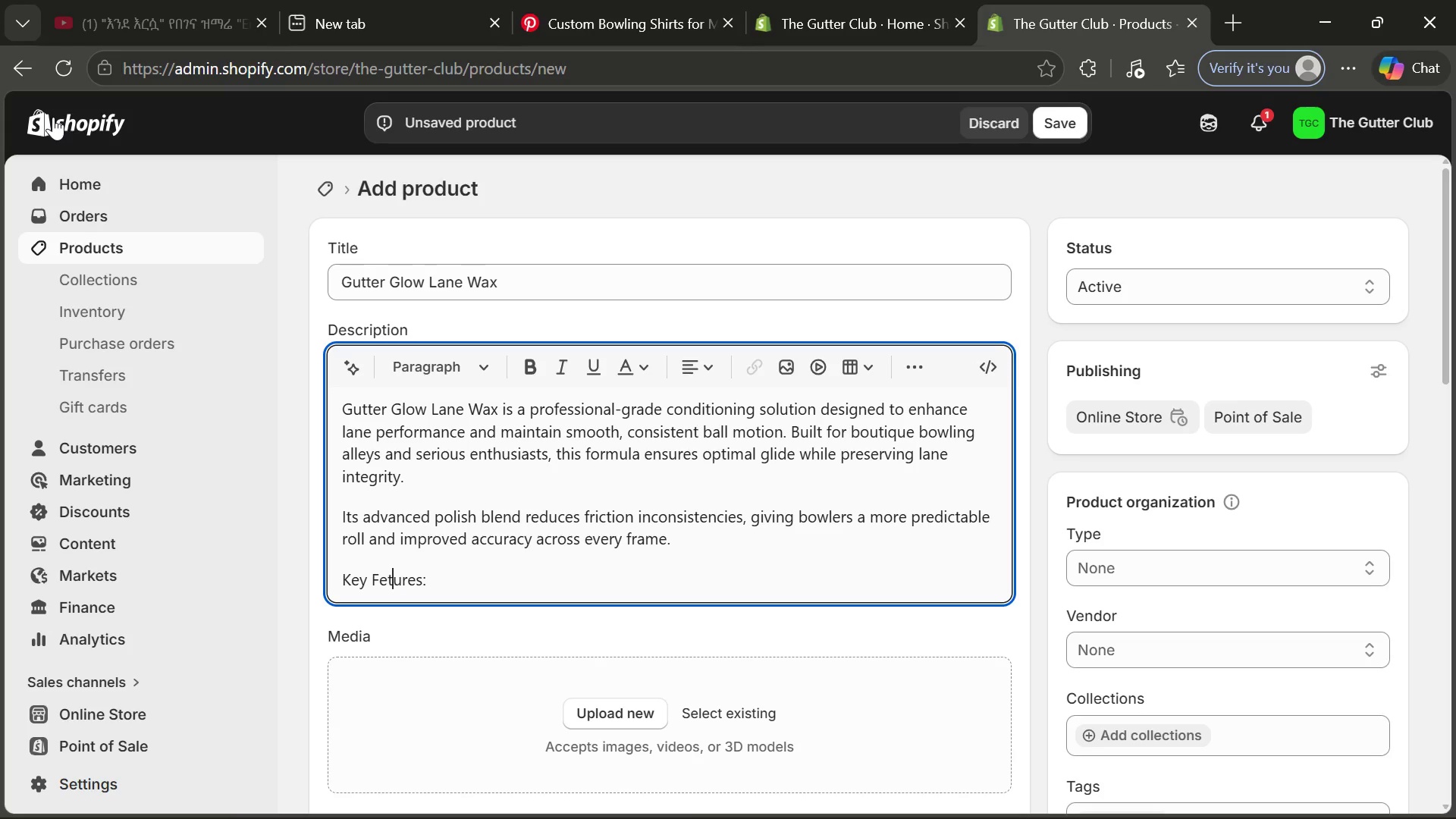 
key(ArrowLeft)
 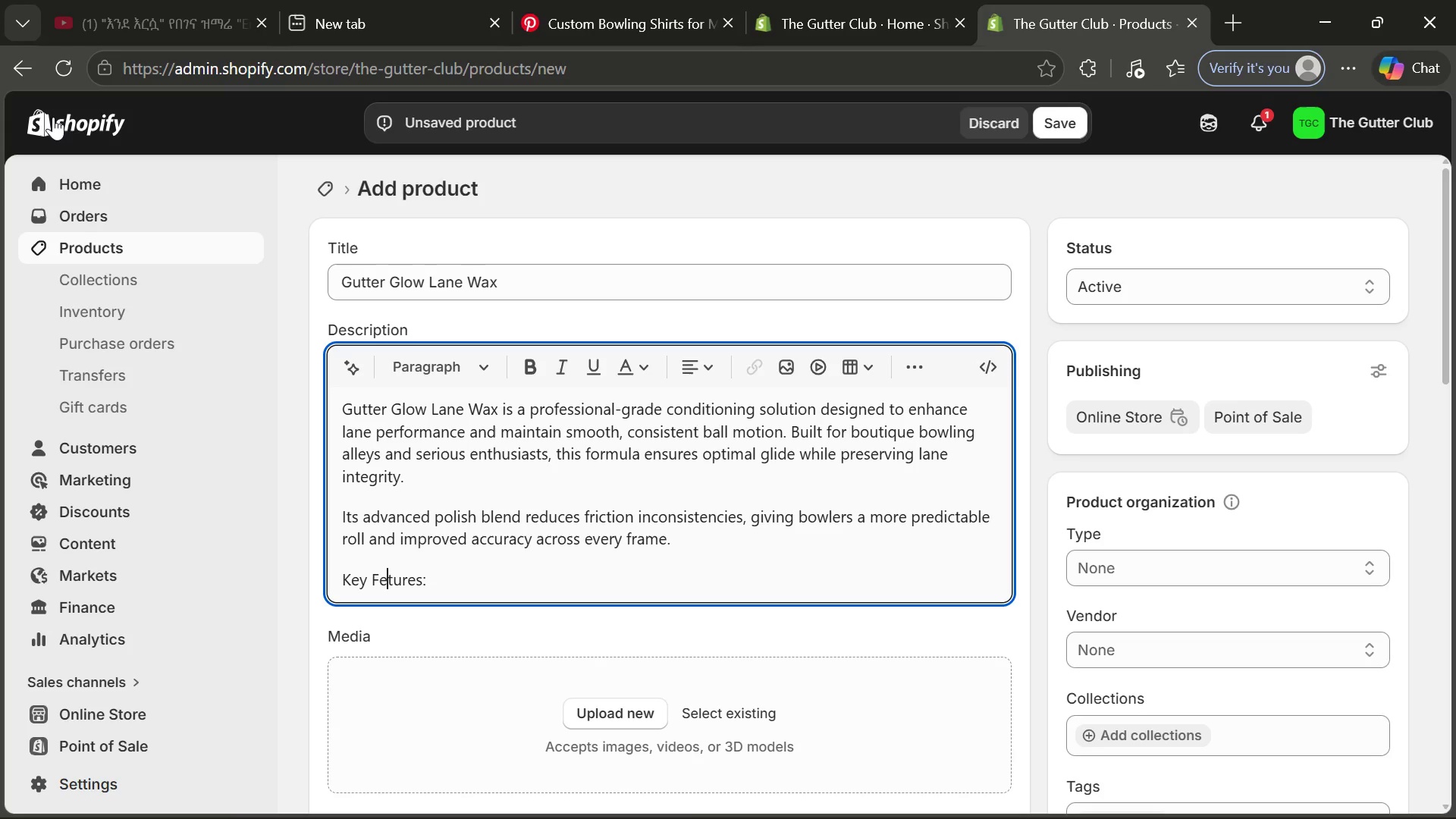 
key(ArrowLeft)
 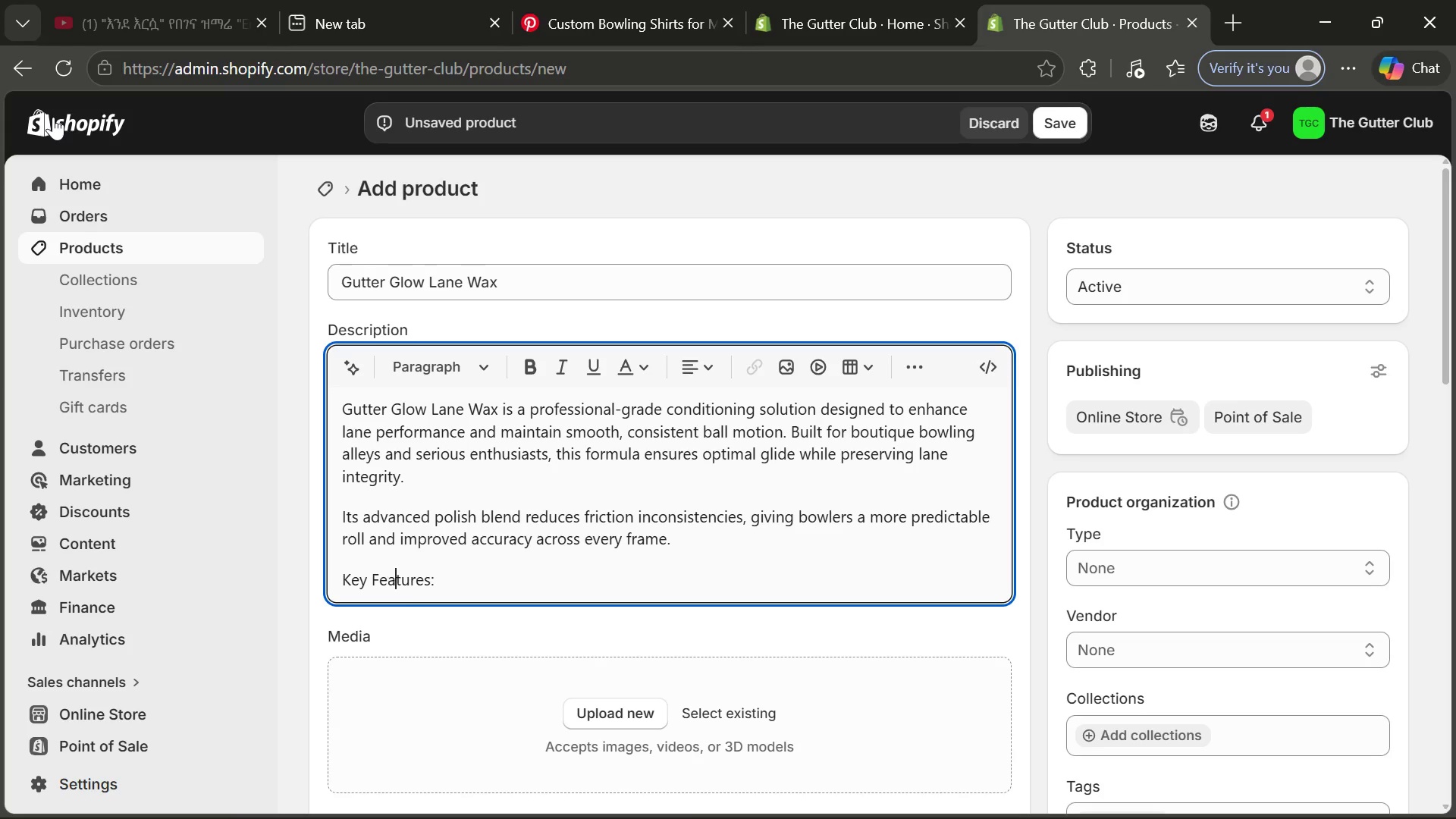 
key(A)
 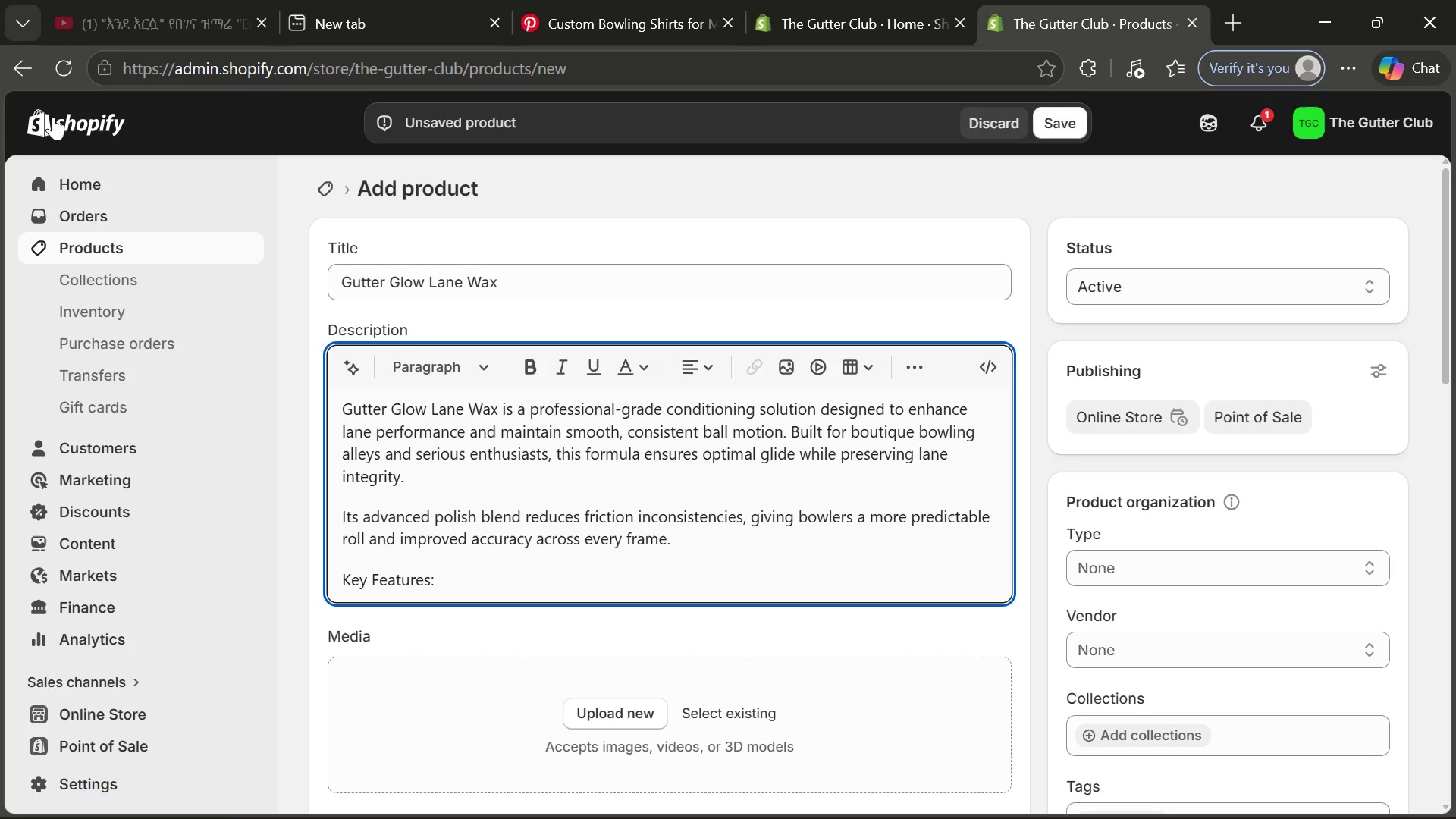 
key(ArrowRight)
 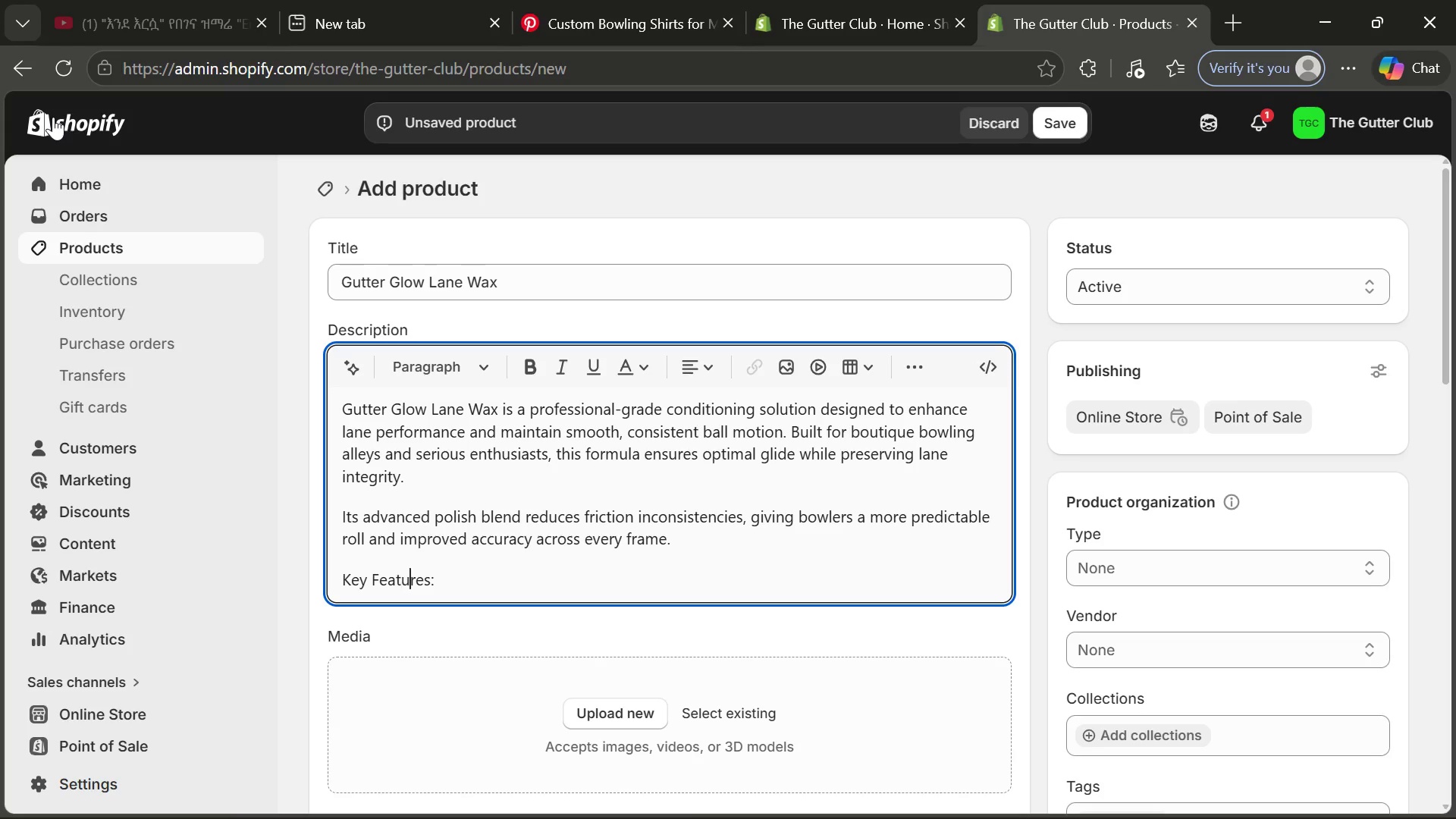 
key(ArrowRight)
 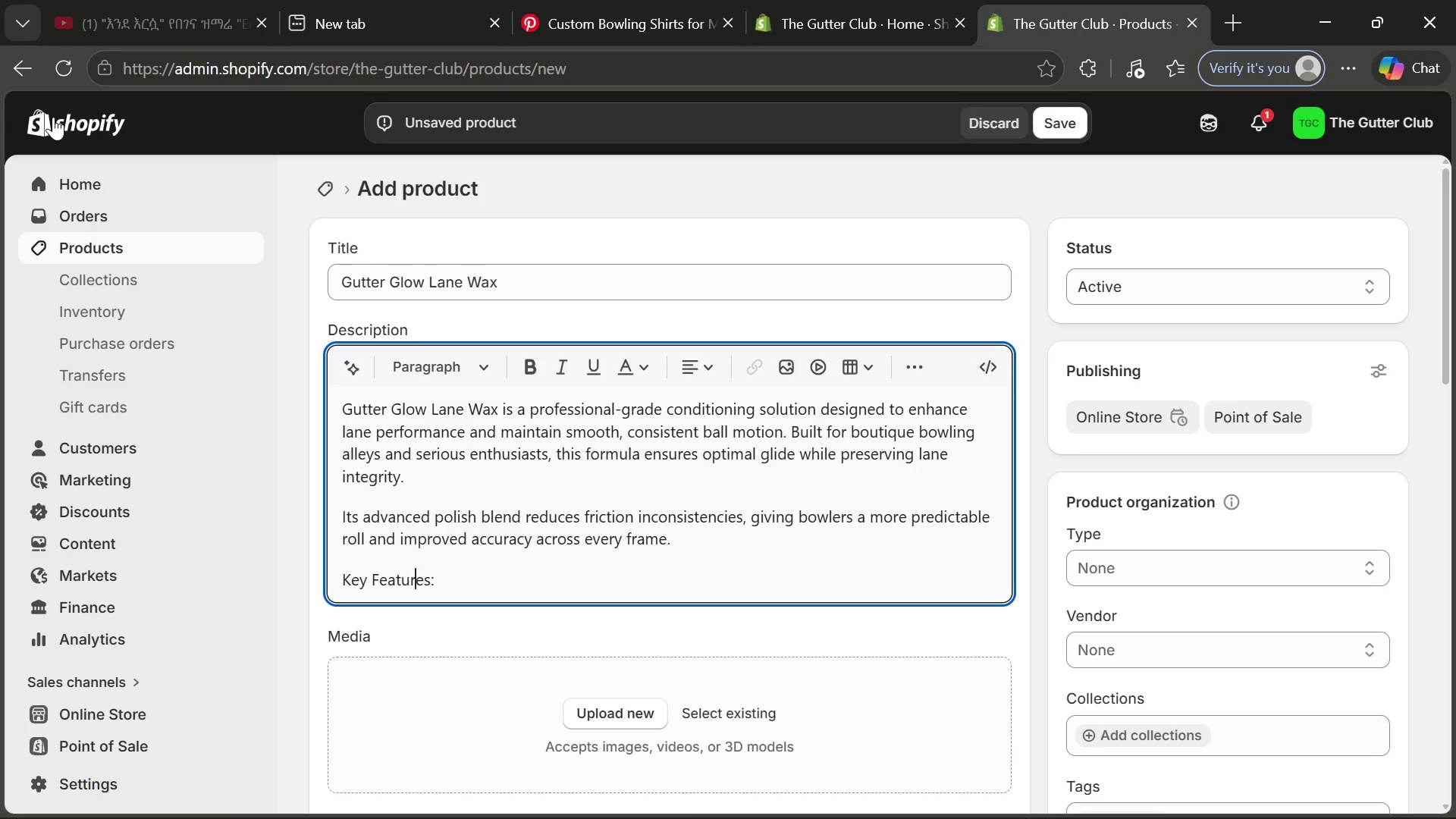 
key(ArrowRight)
 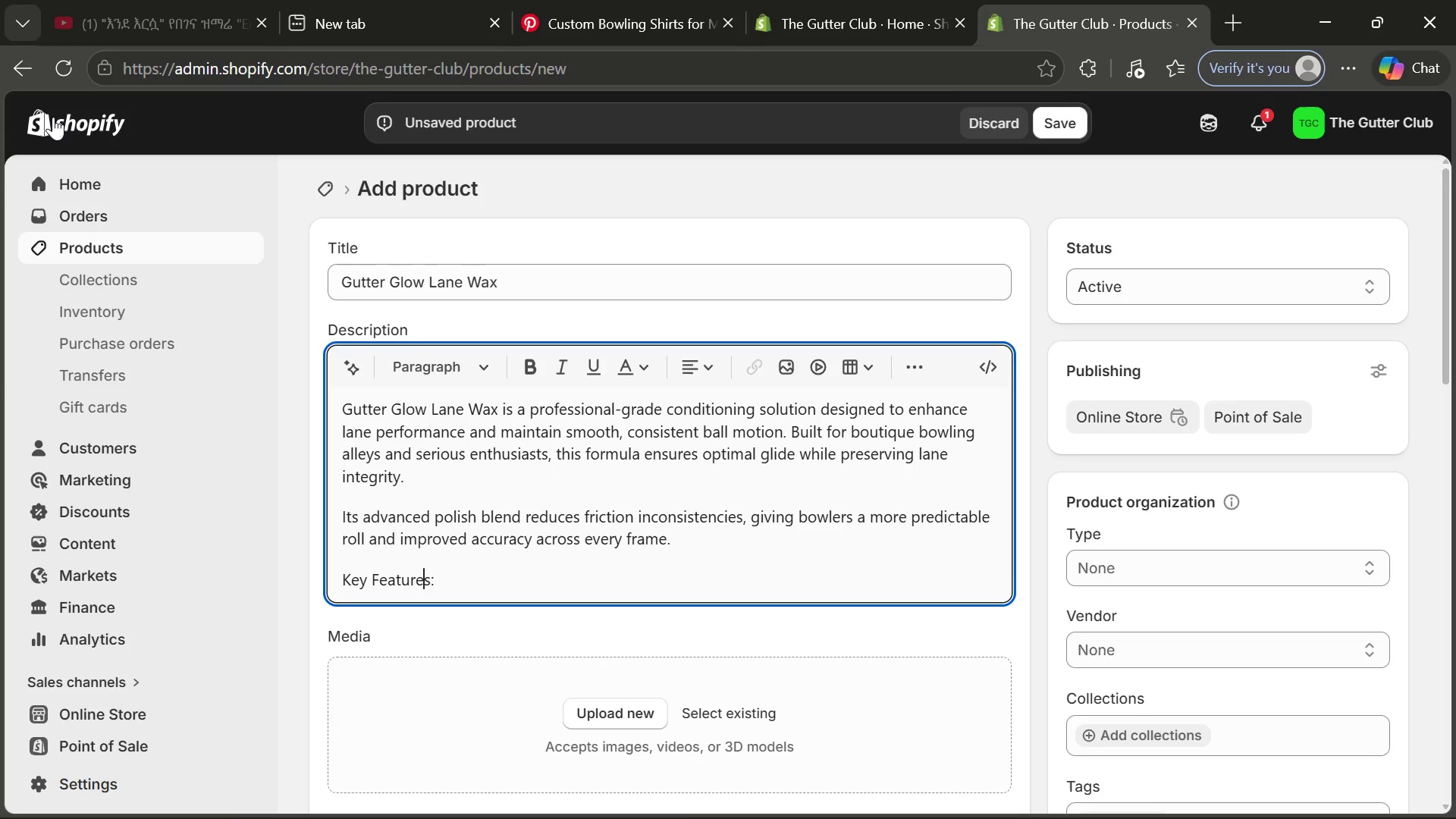 
key(ArrowRight)
 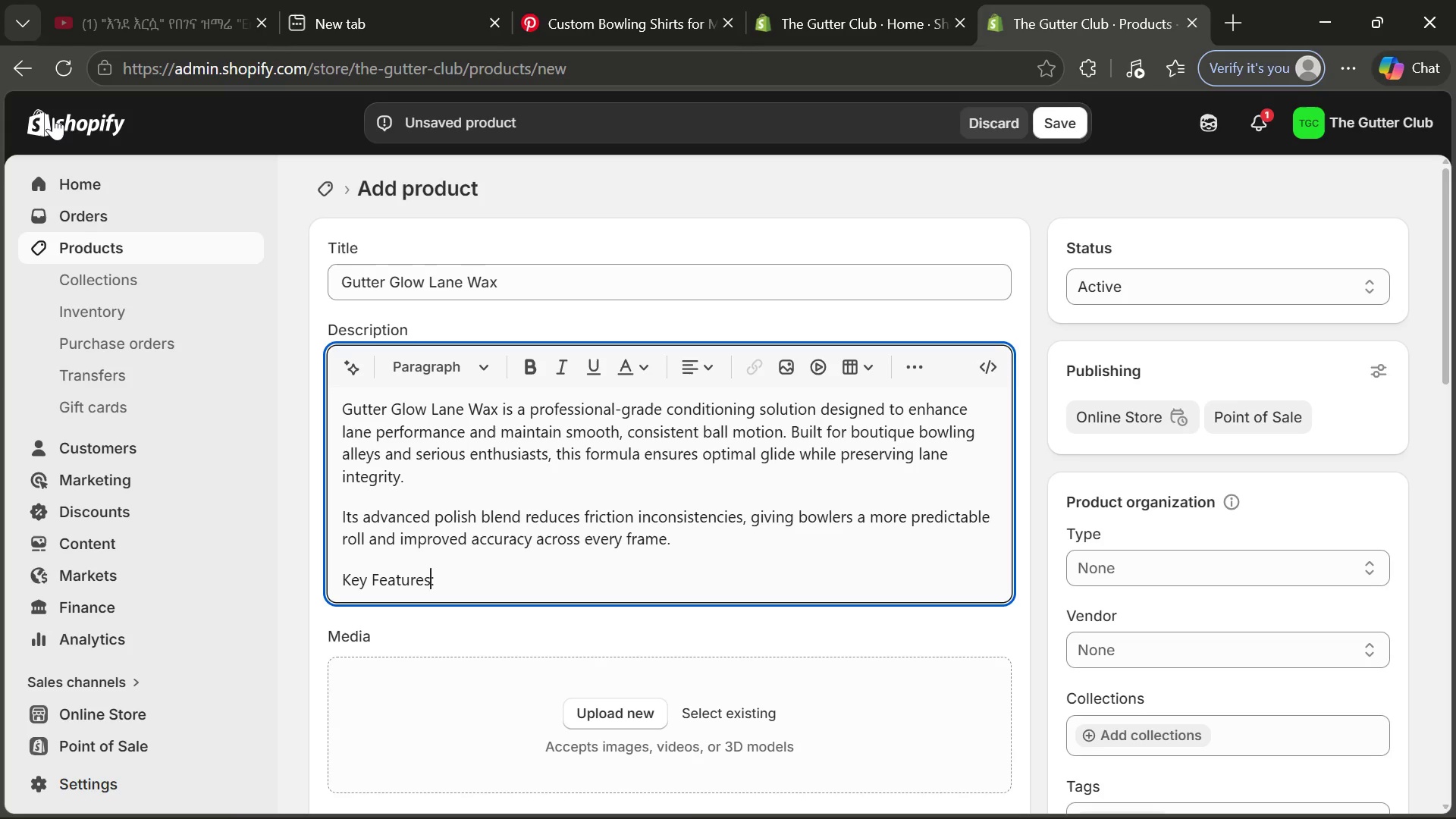 
key(ArrowRight)
 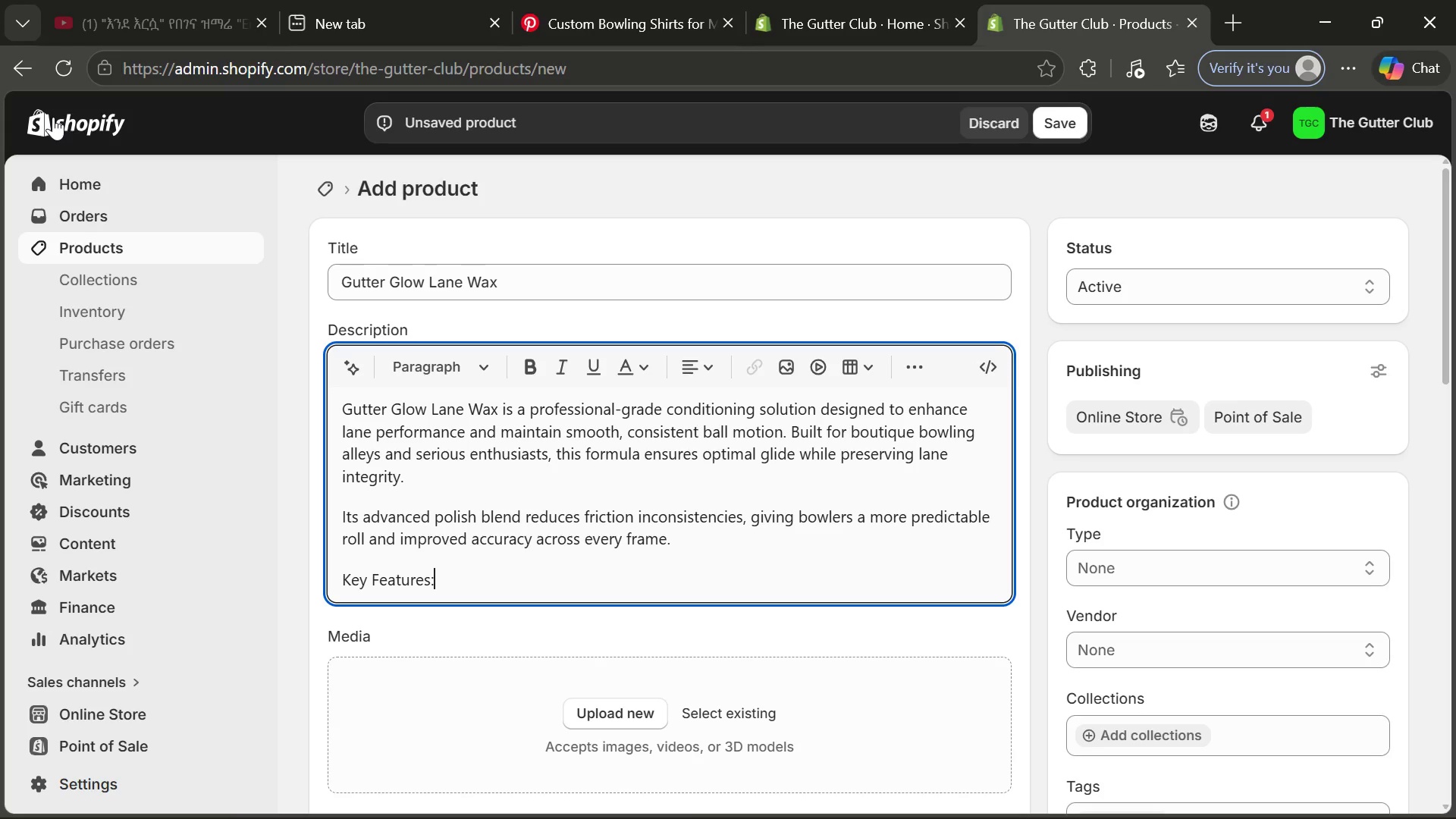 
key(ArrowRight)
 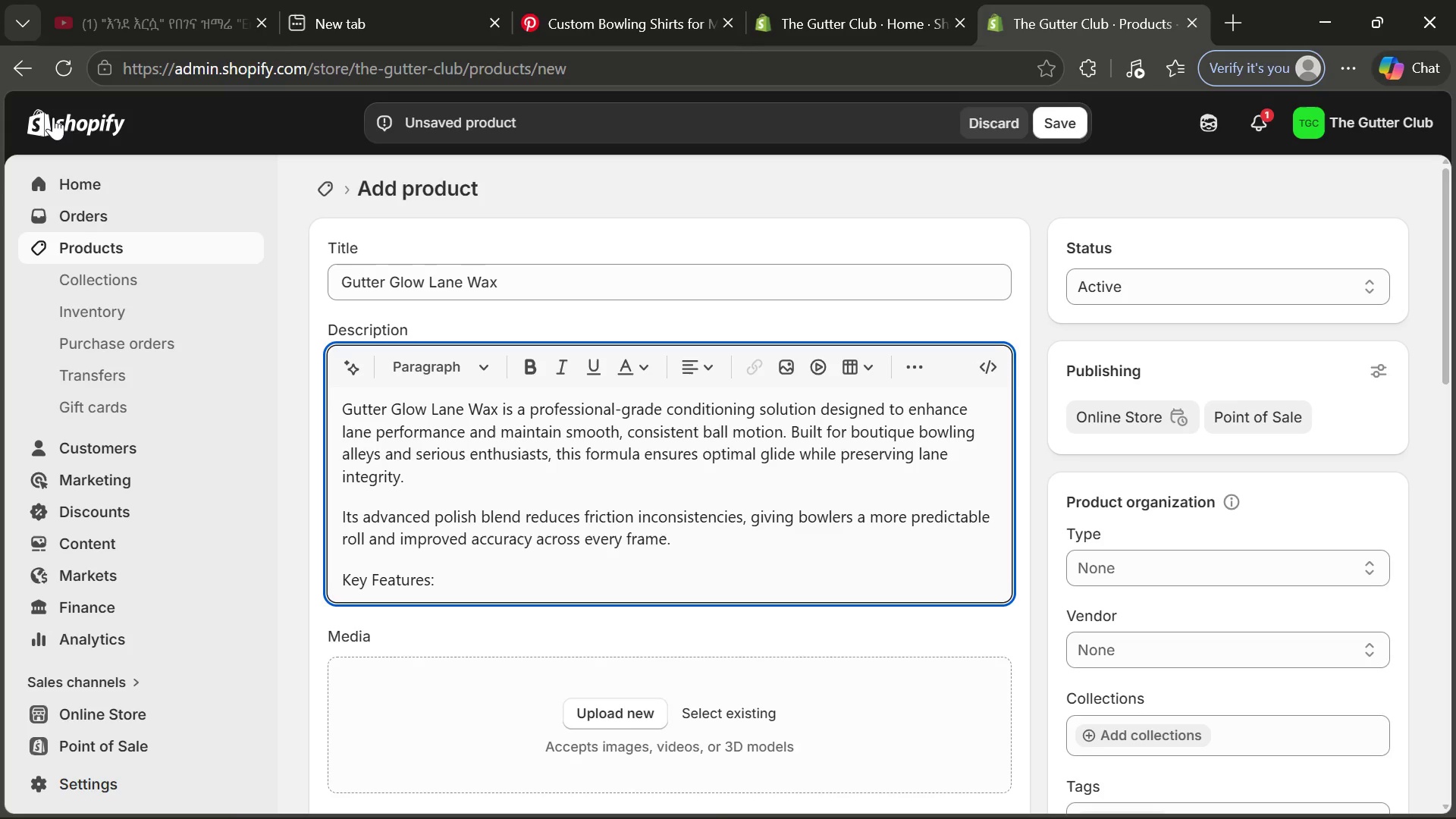 
key(Enter)
 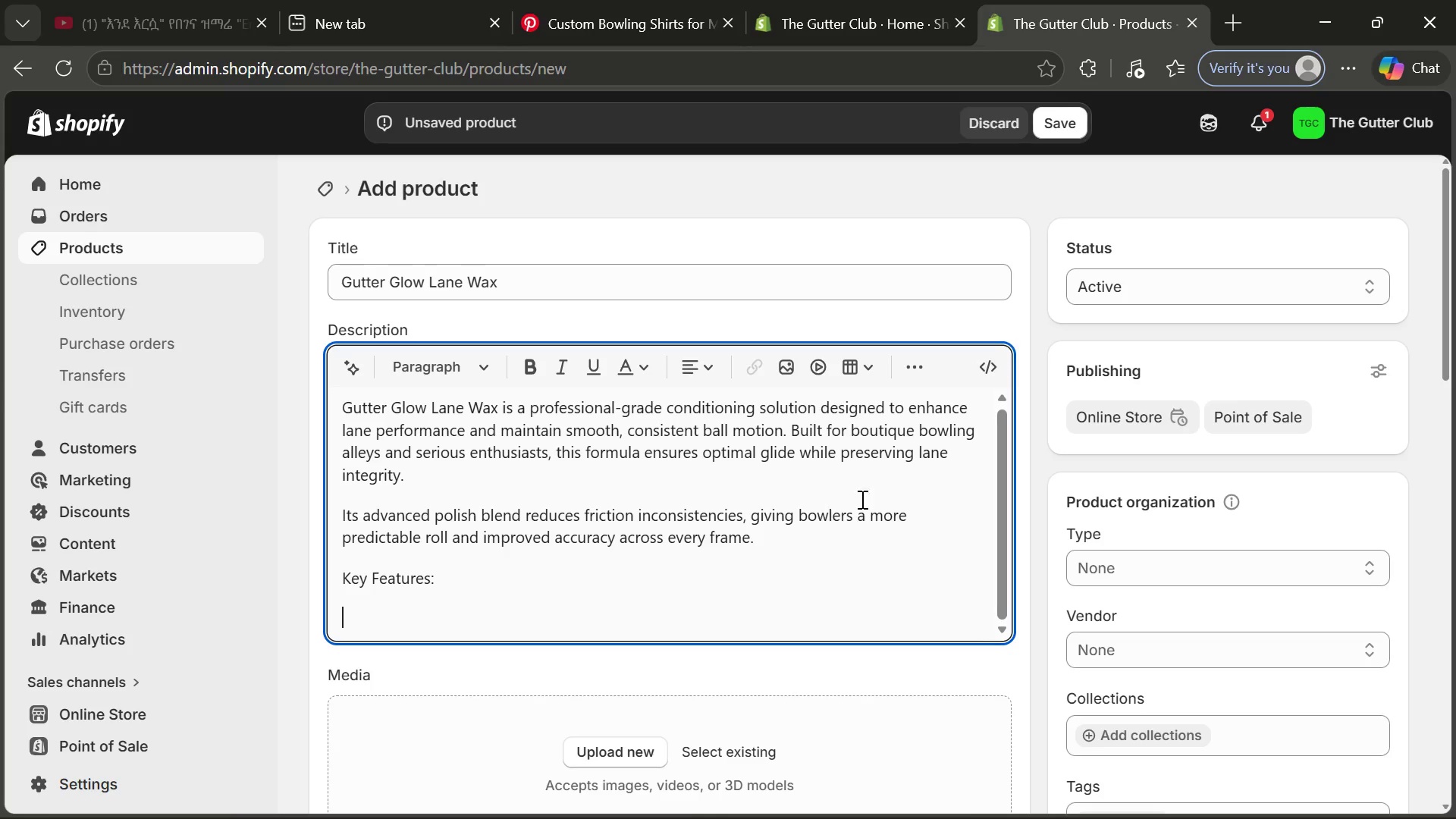 
left_click([912, 376])
 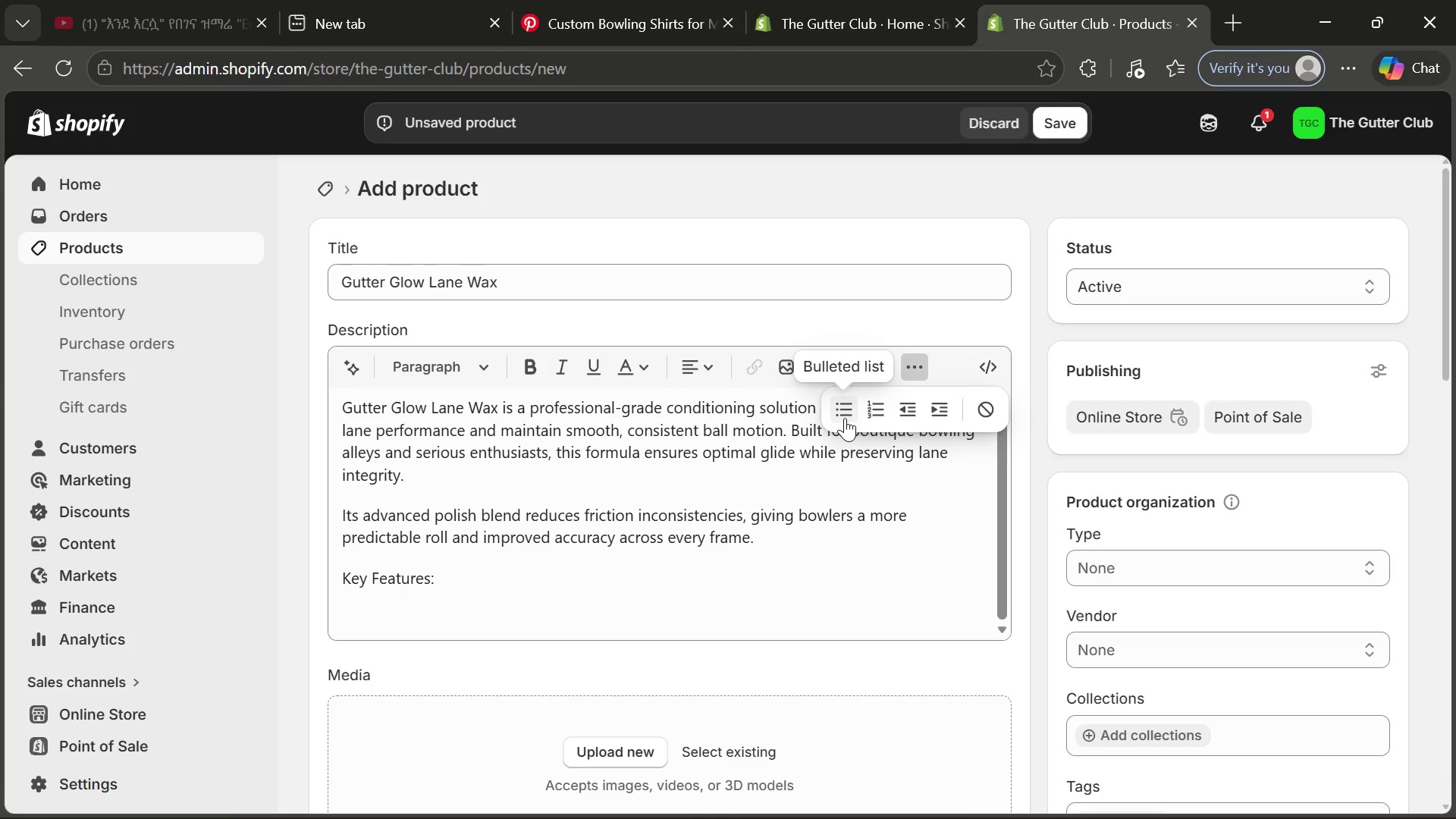 
left_click([845, 418])
 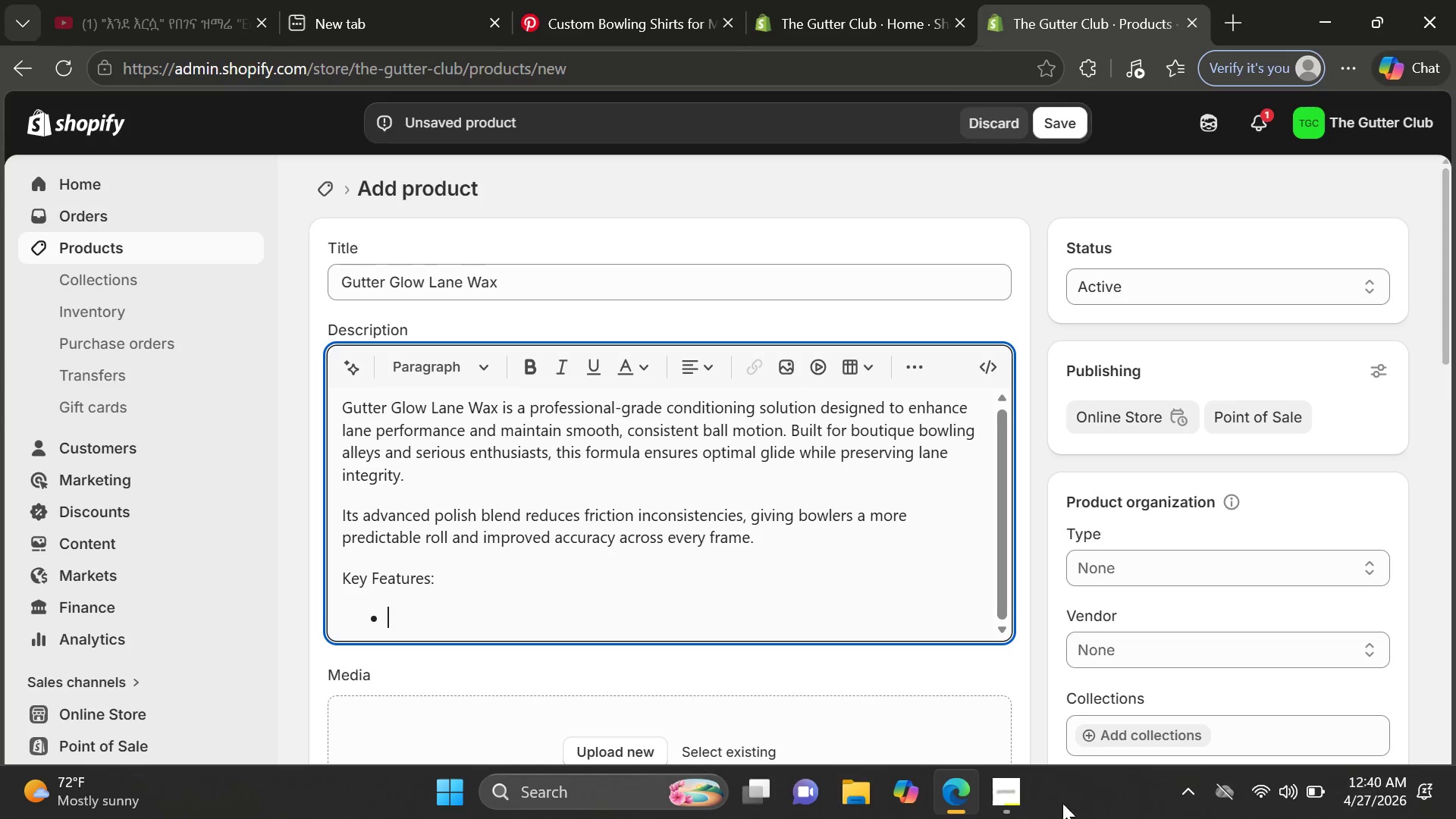 
left_click([1001, 795])